 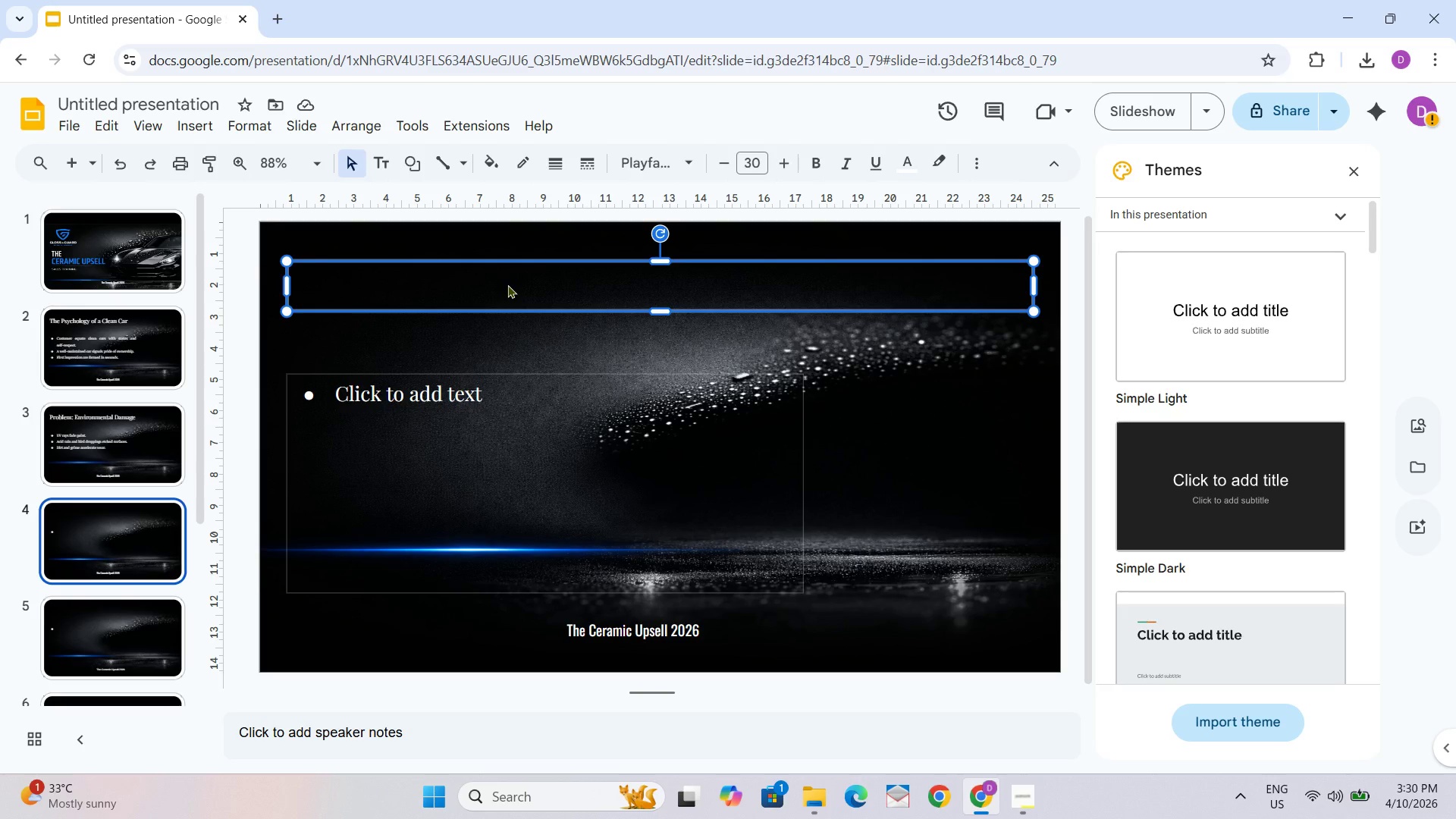 
left_click([507, 284])
 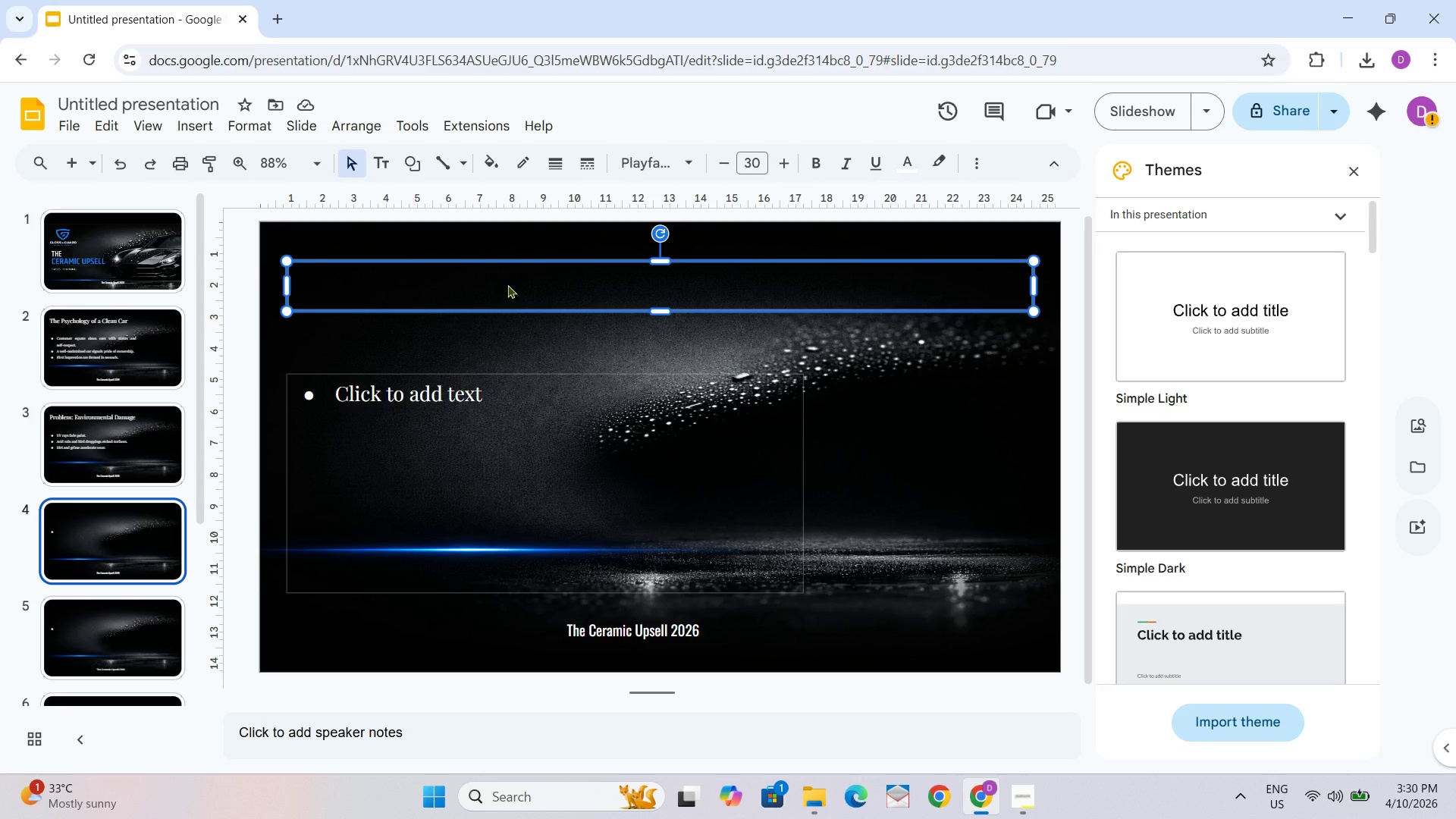 
key(Shift+S)
 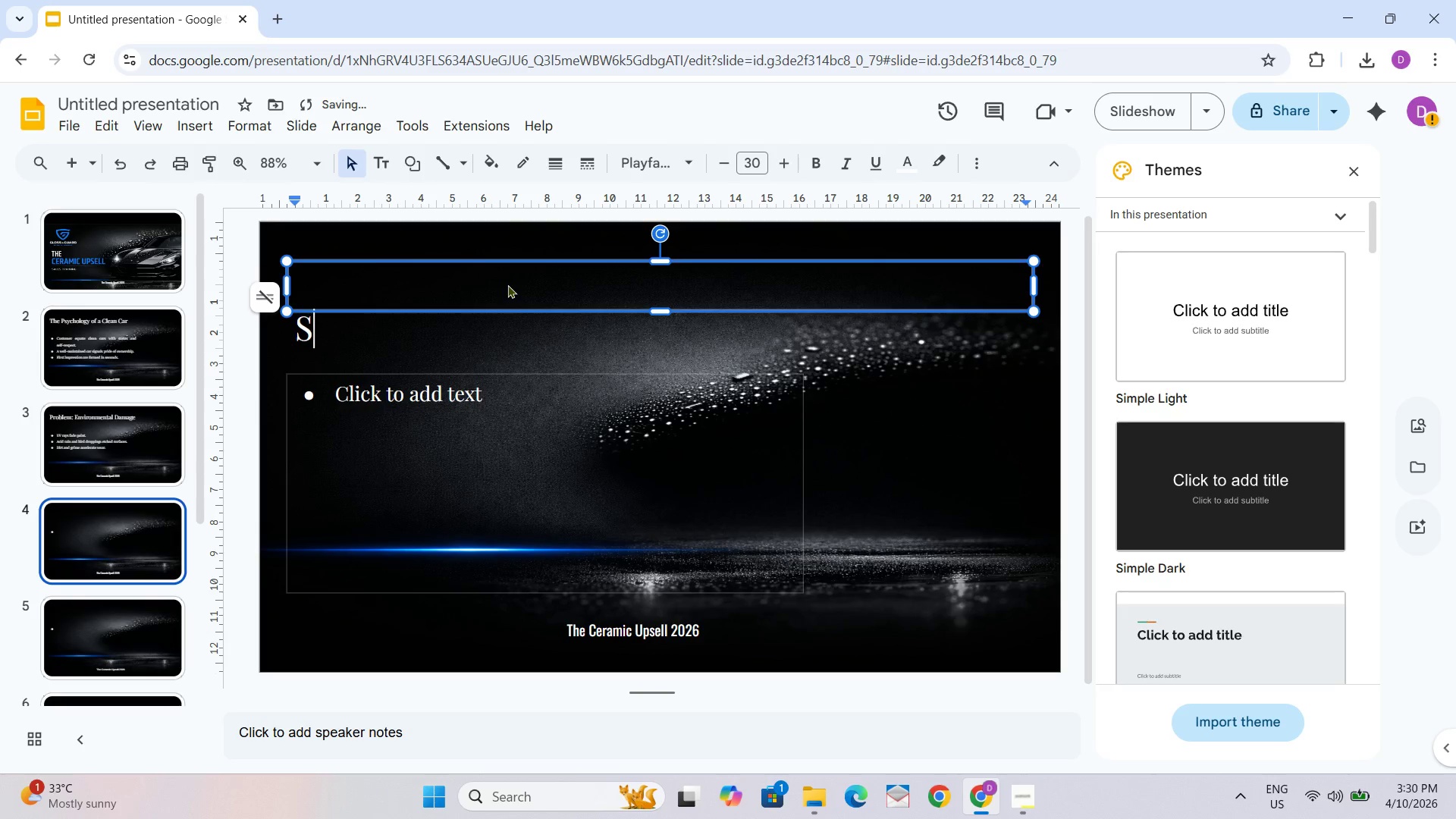 
key(Backspace)
 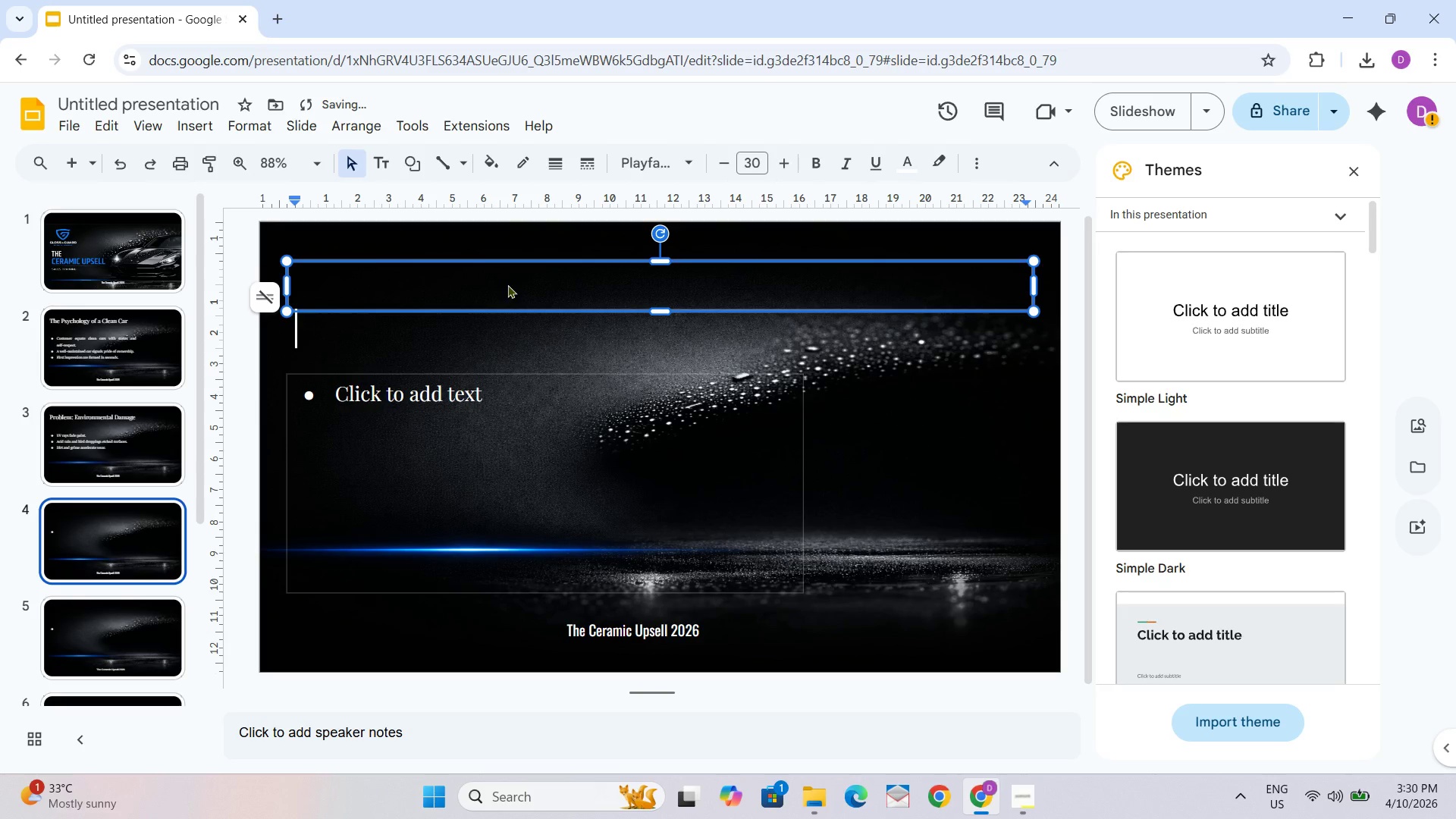 
left_click([507, 284])
 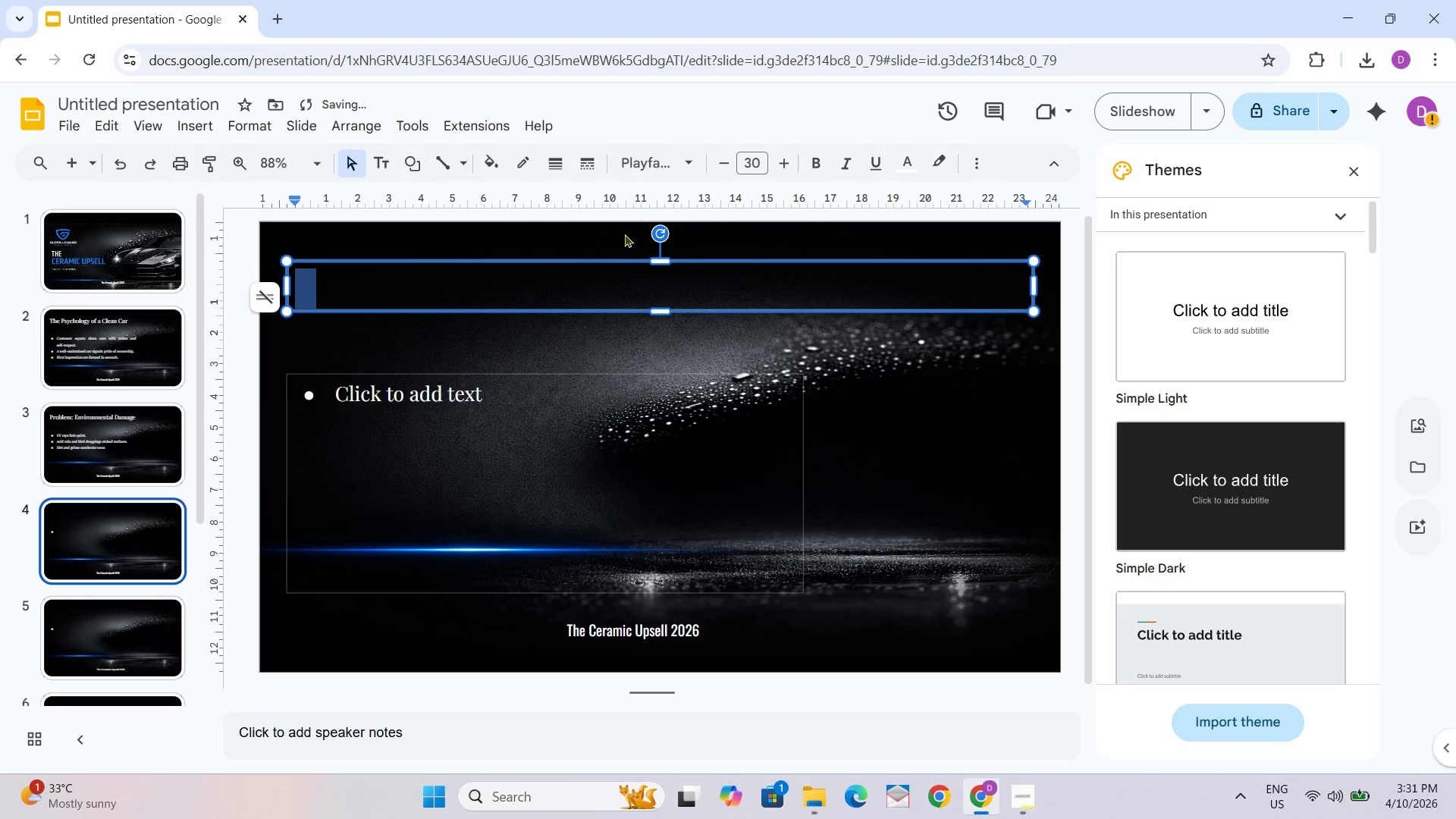 
key(Backspace)
 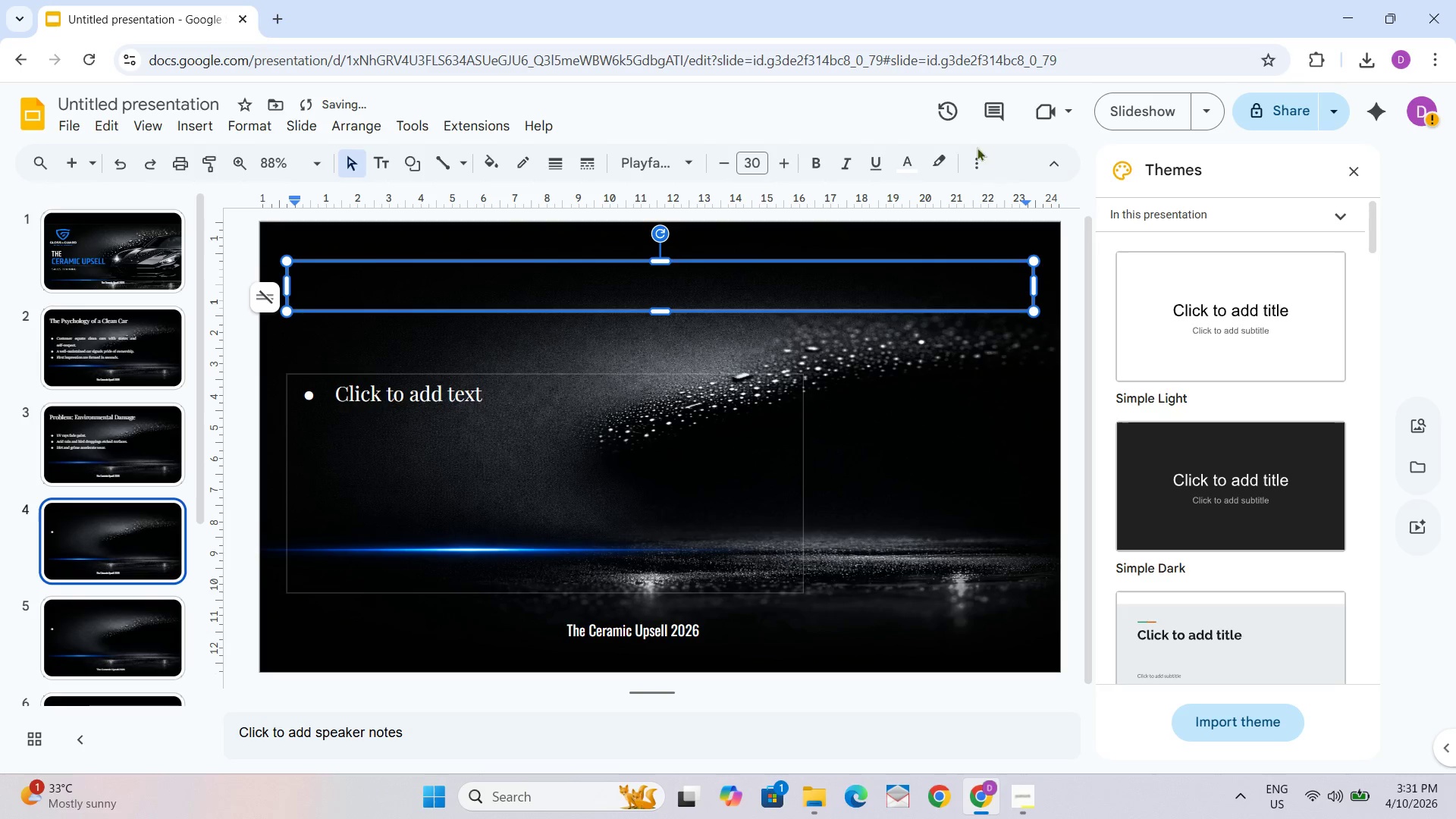 
left_click([903, 162])
 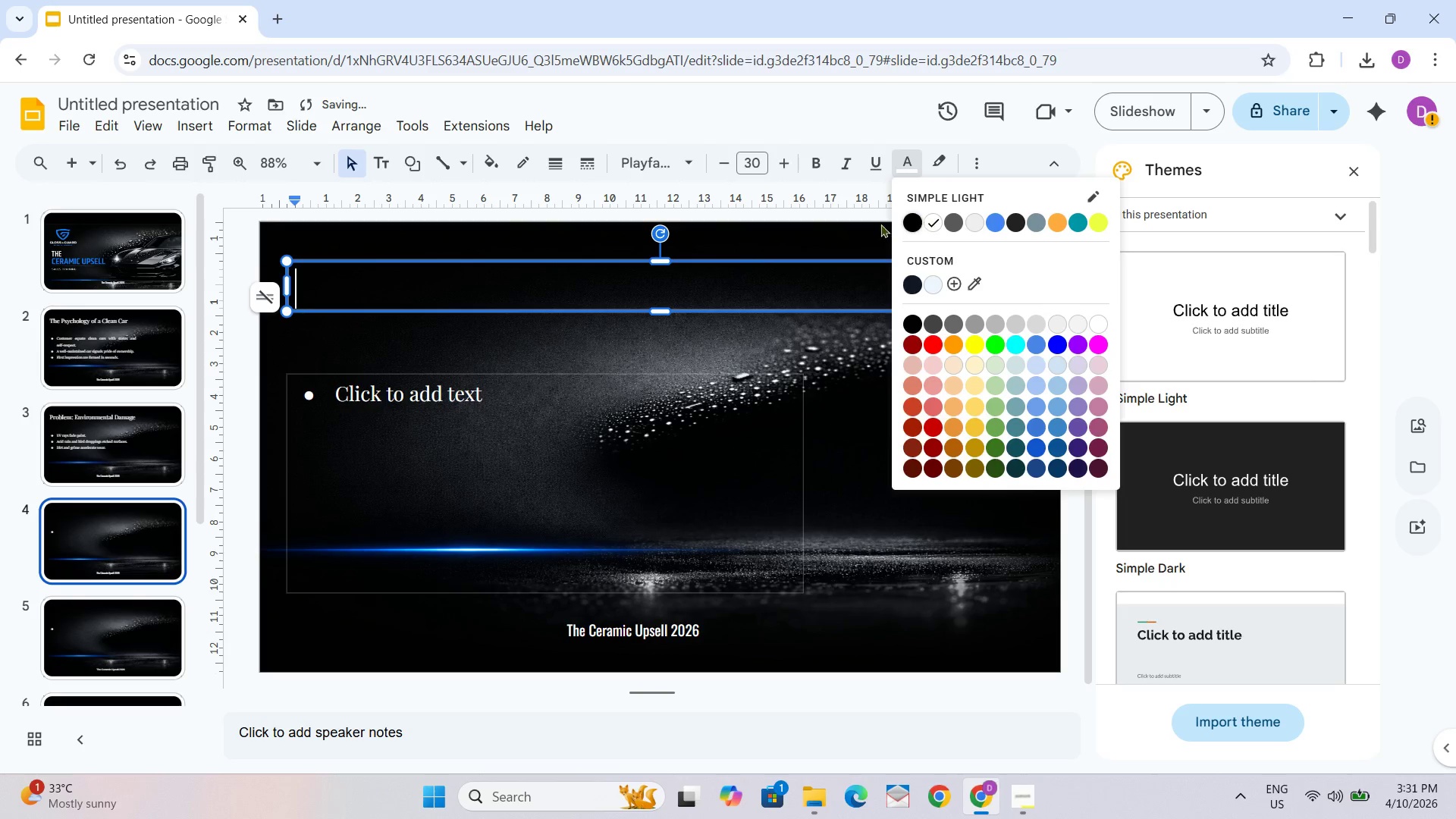 
left_click([602, 285])
 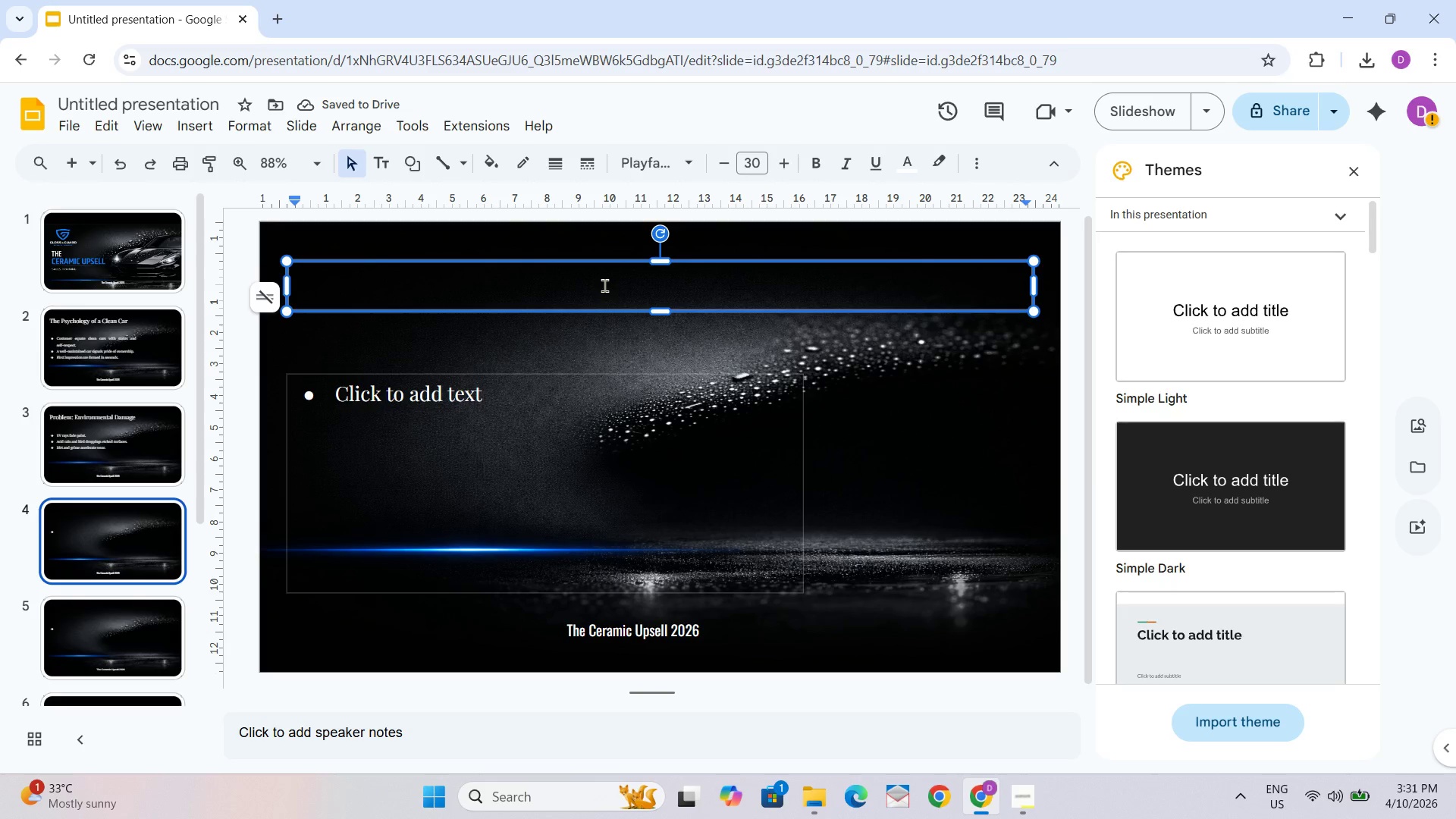 
type(Solutu)
key(Backspace)
key(Backspace)
type(tion: What is Ceramic Coating?)
 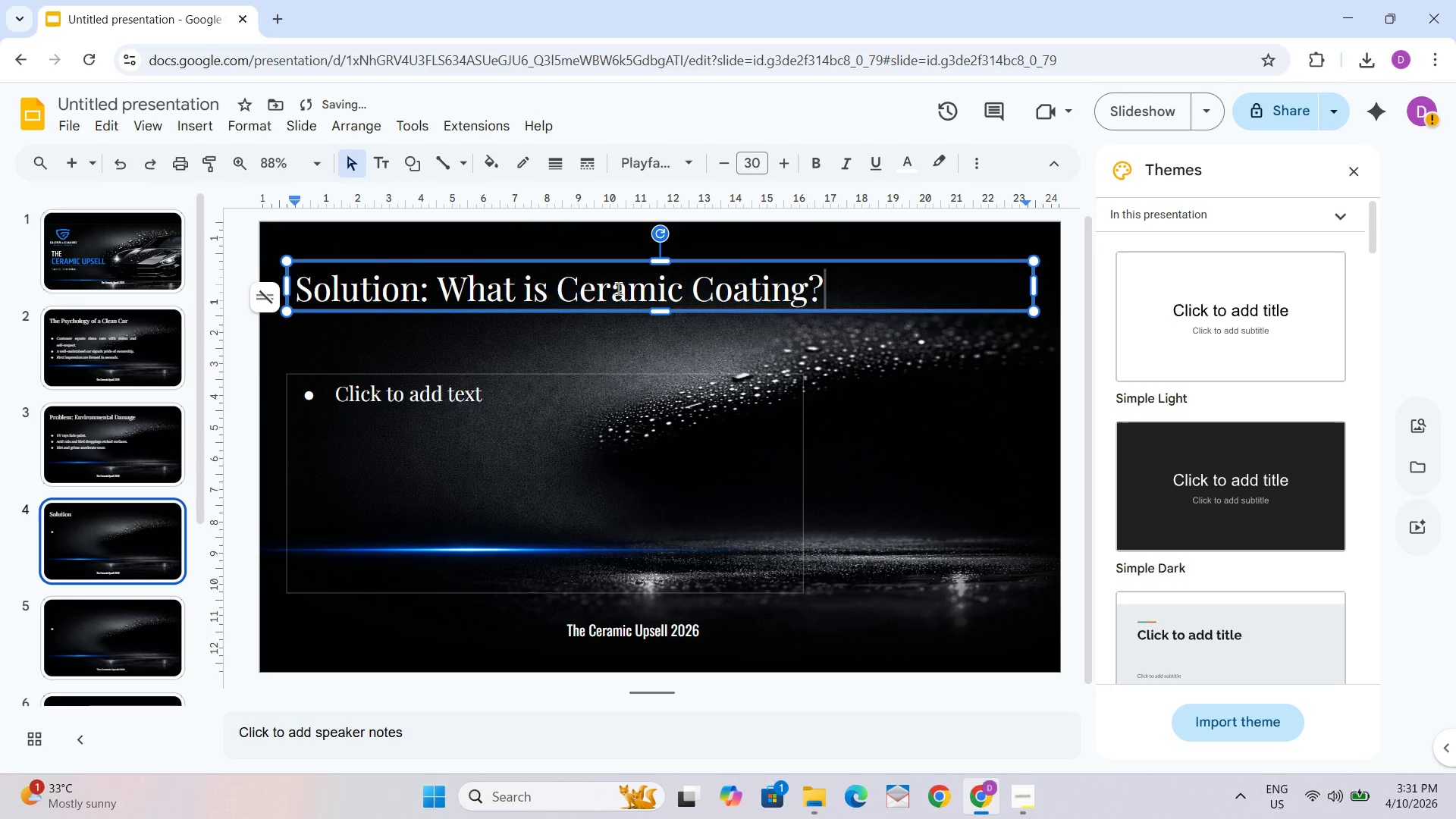 
left_click([413, 402])
 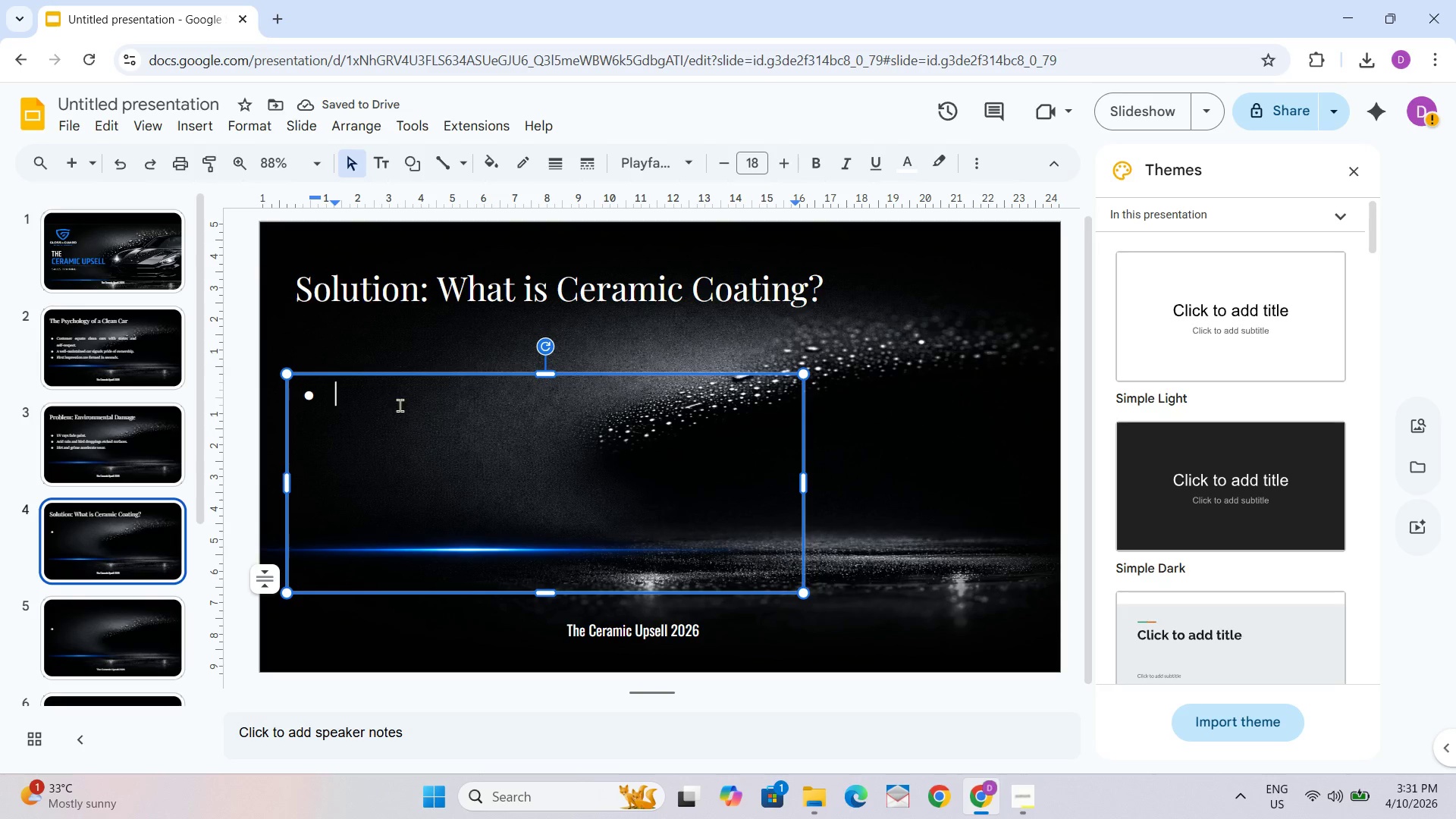 
type(Transparent, protecc)
key(Backspace)
type(tive layer applied to vehicle paint.)
 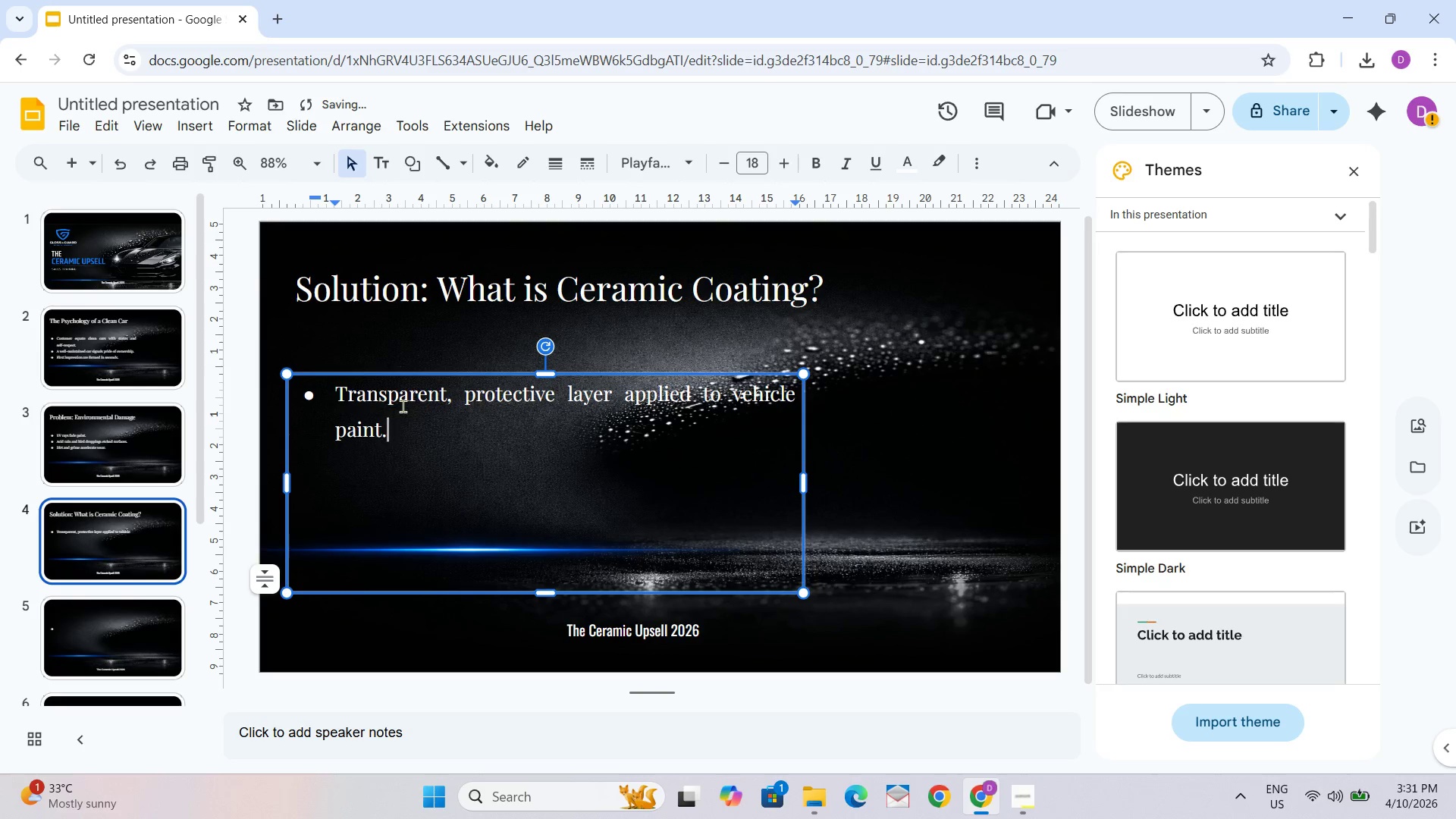 
key(Enter)
 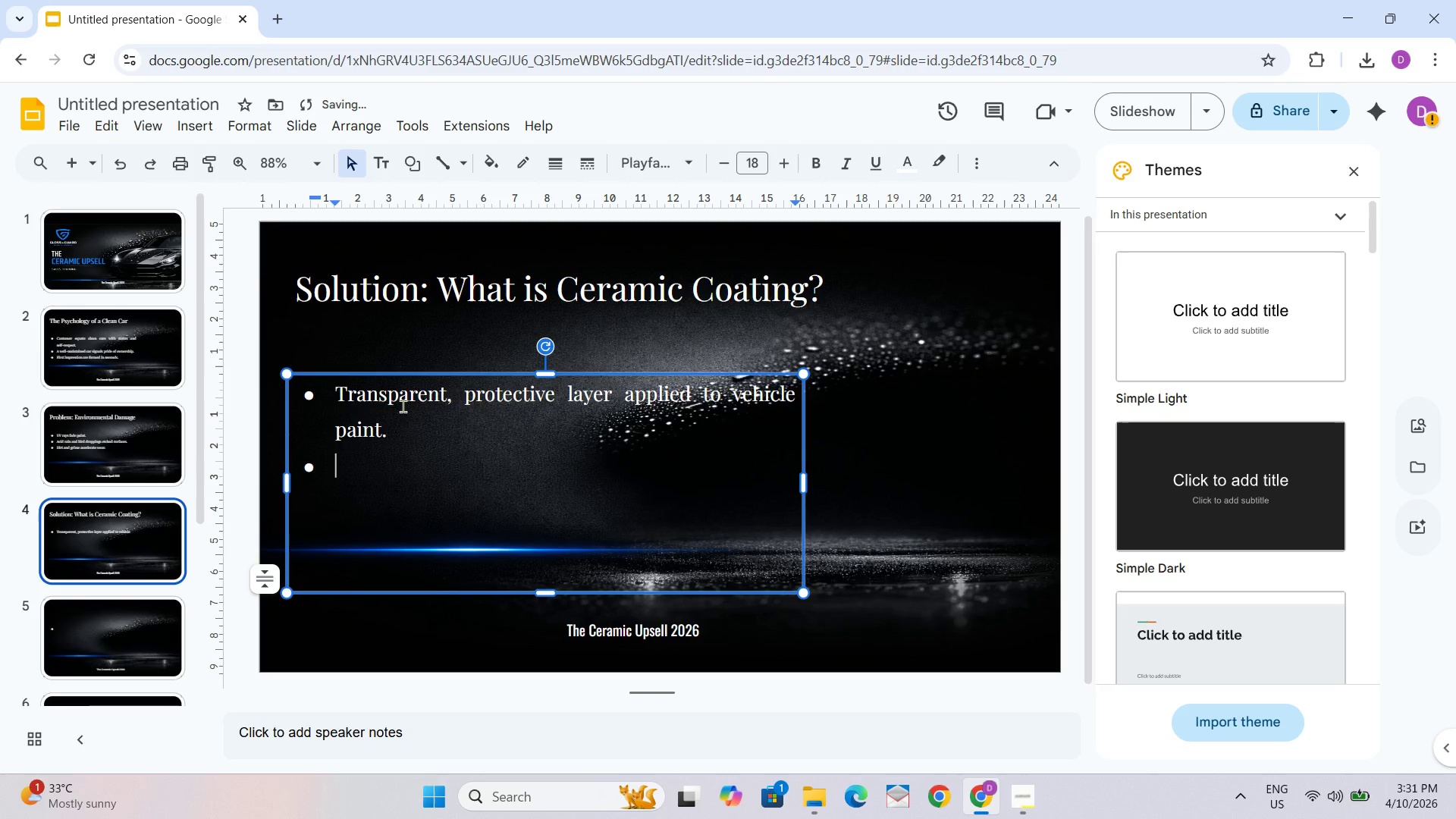 
type(Enhances shine and dept of color)
 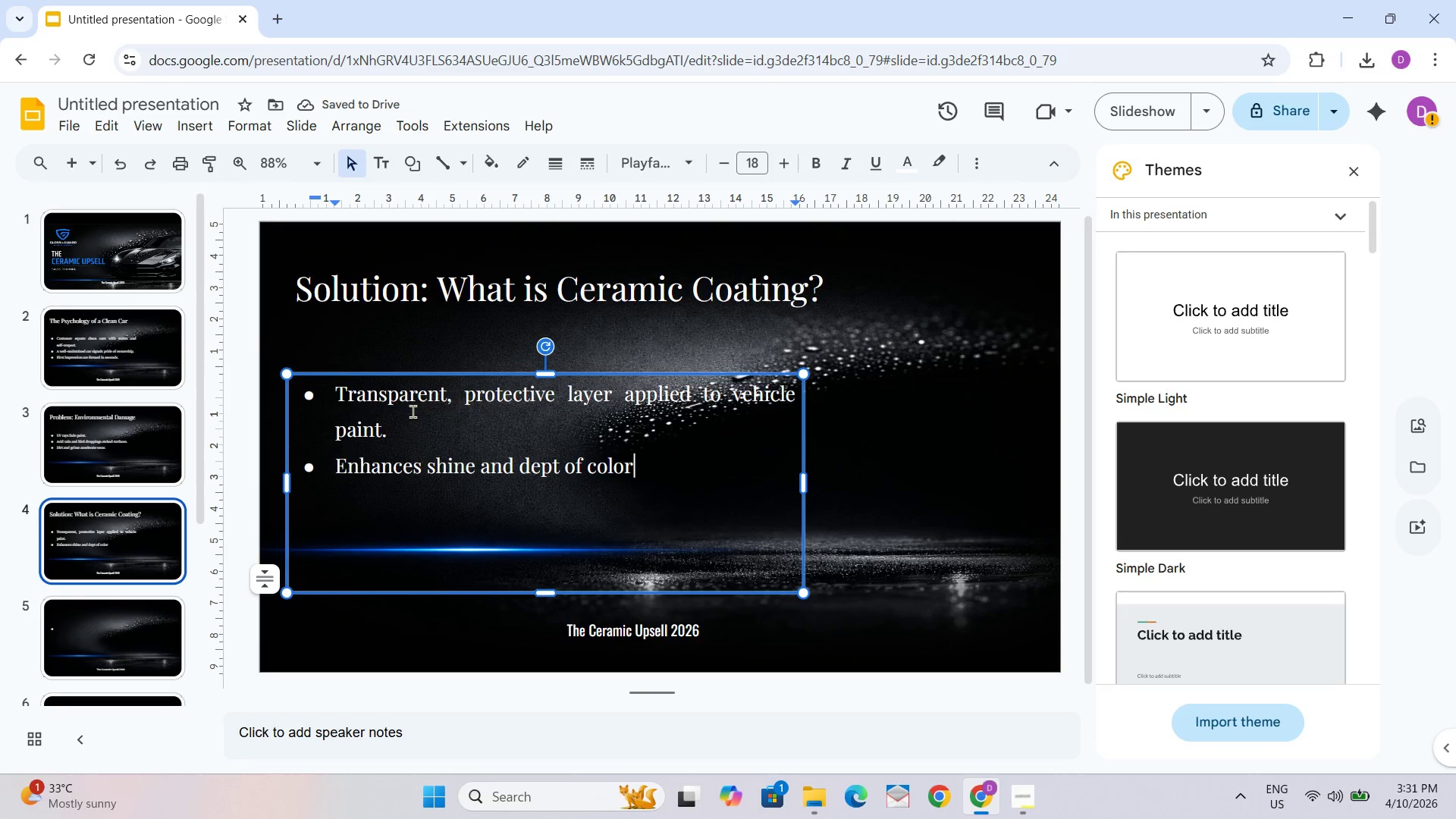 
type(/)
key(Backspace)
key(Backspace)
key(Backspace)
key(Backspace)
key(Backspace)
key(Backspace)
key(Backspace)
key(Backspace)
key(Backspace)
type(h)
key(Backspace)
key(Backspace)
type(h of color.)
 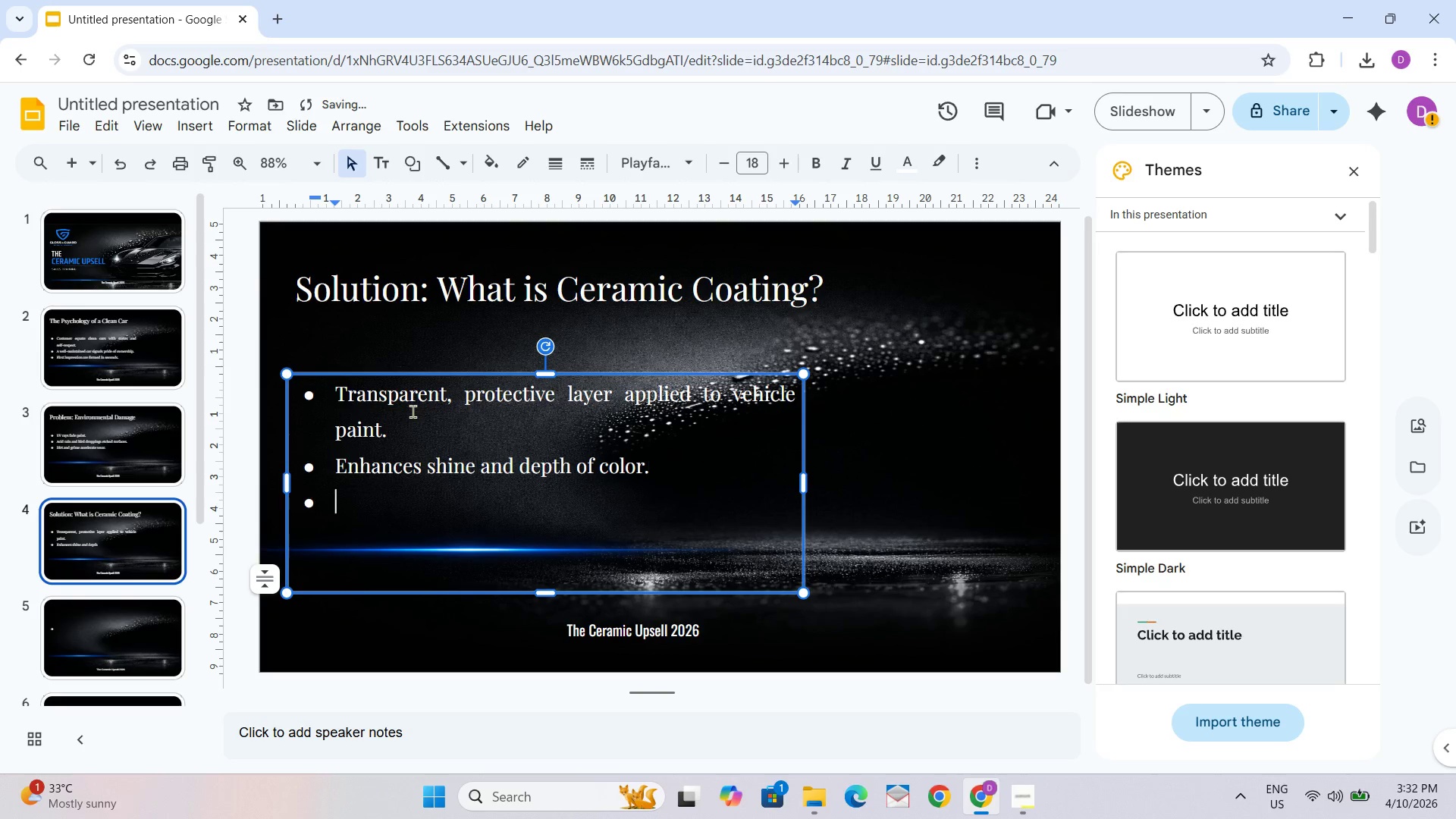 
key(Enter)
 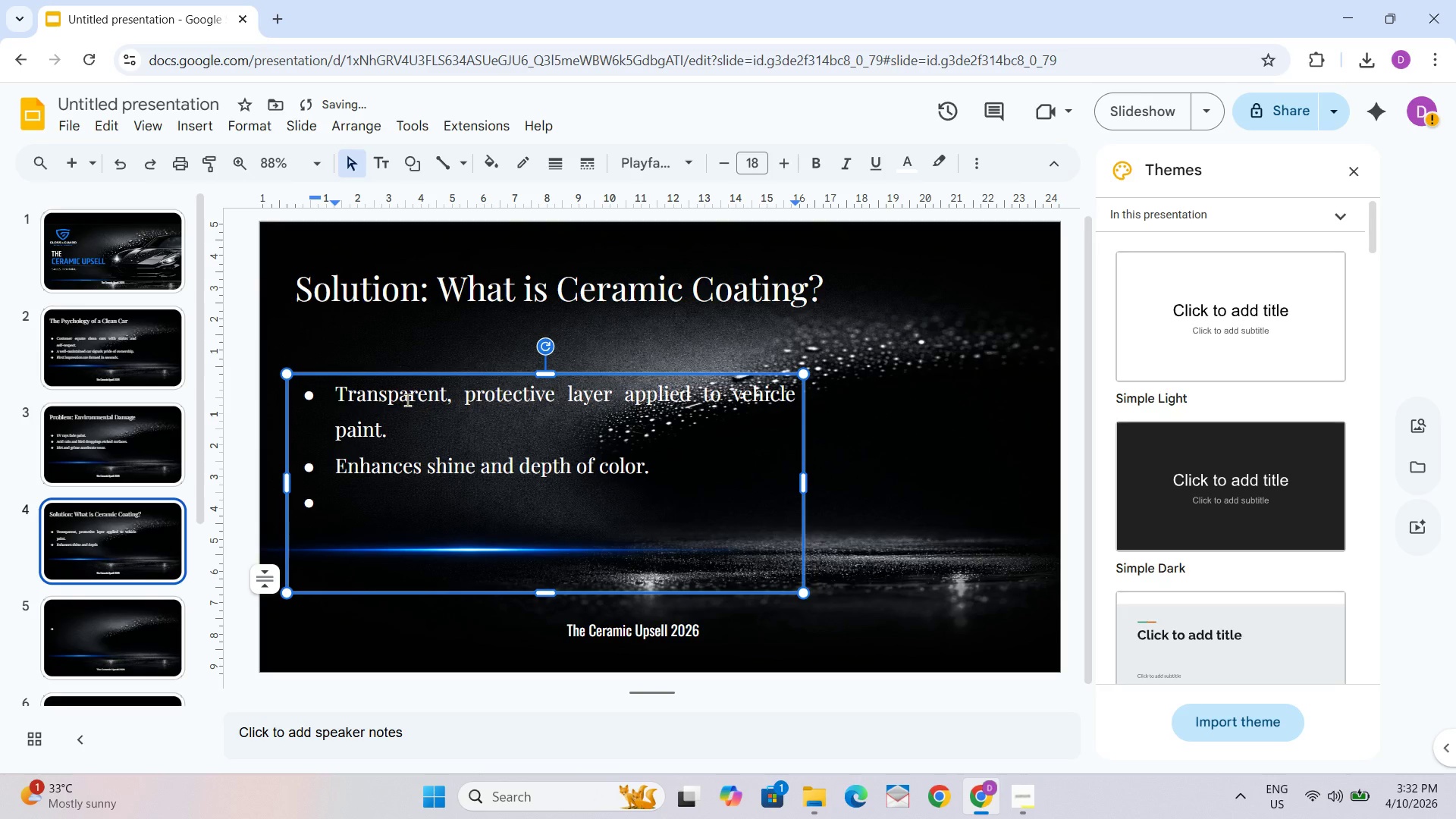 
type(Creates )
 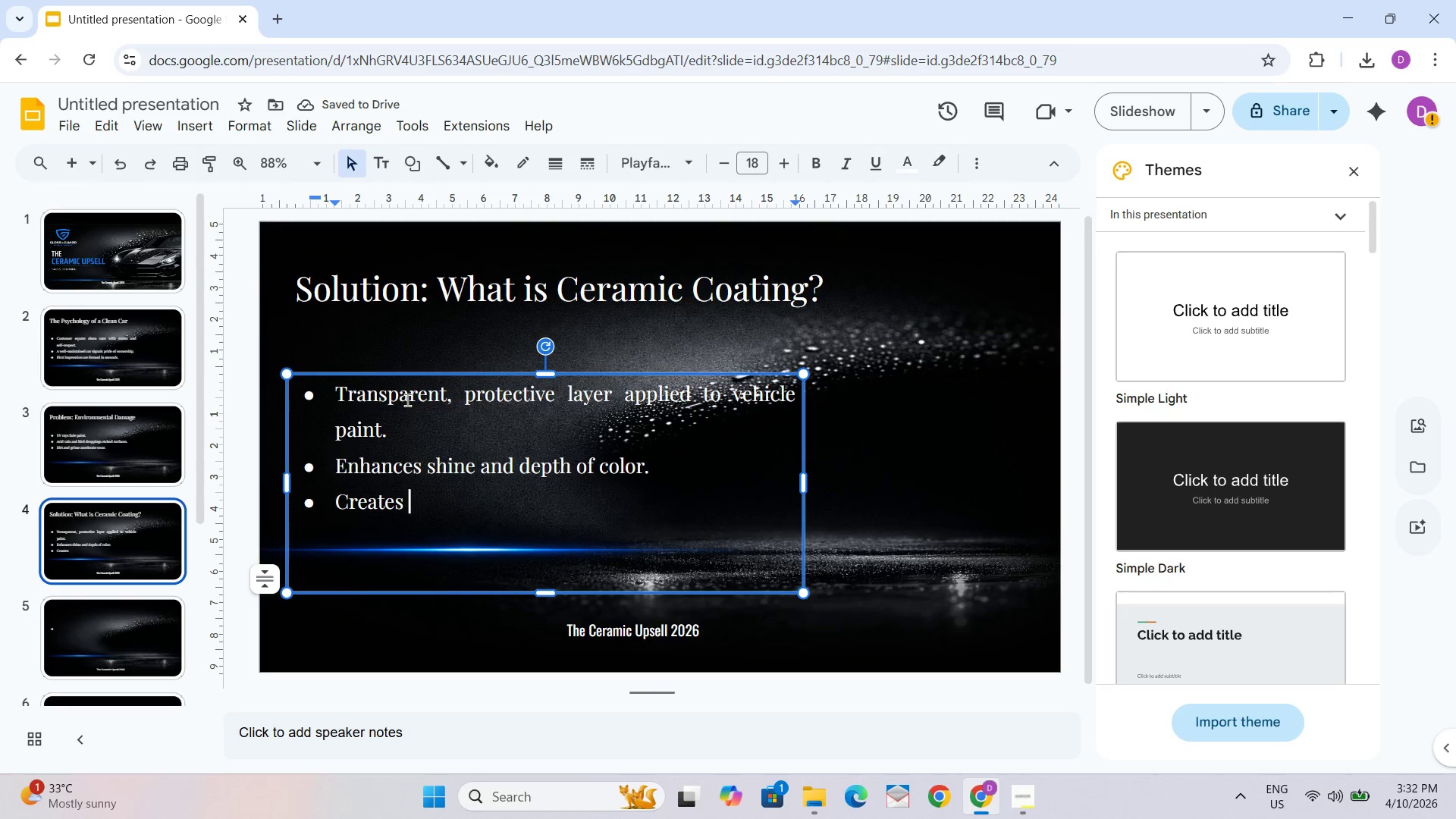 
wait(5.14)
 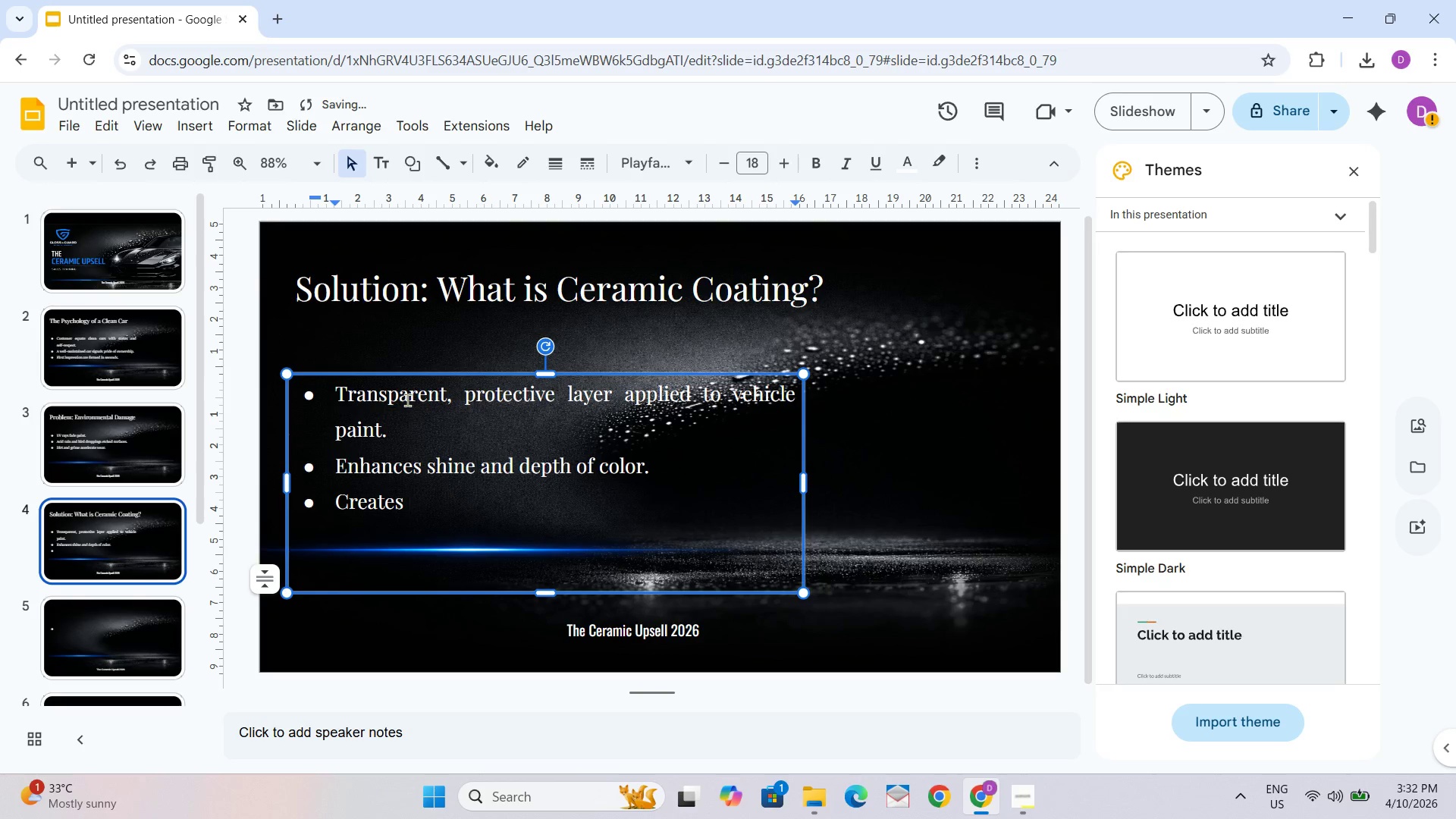 
key(A)
 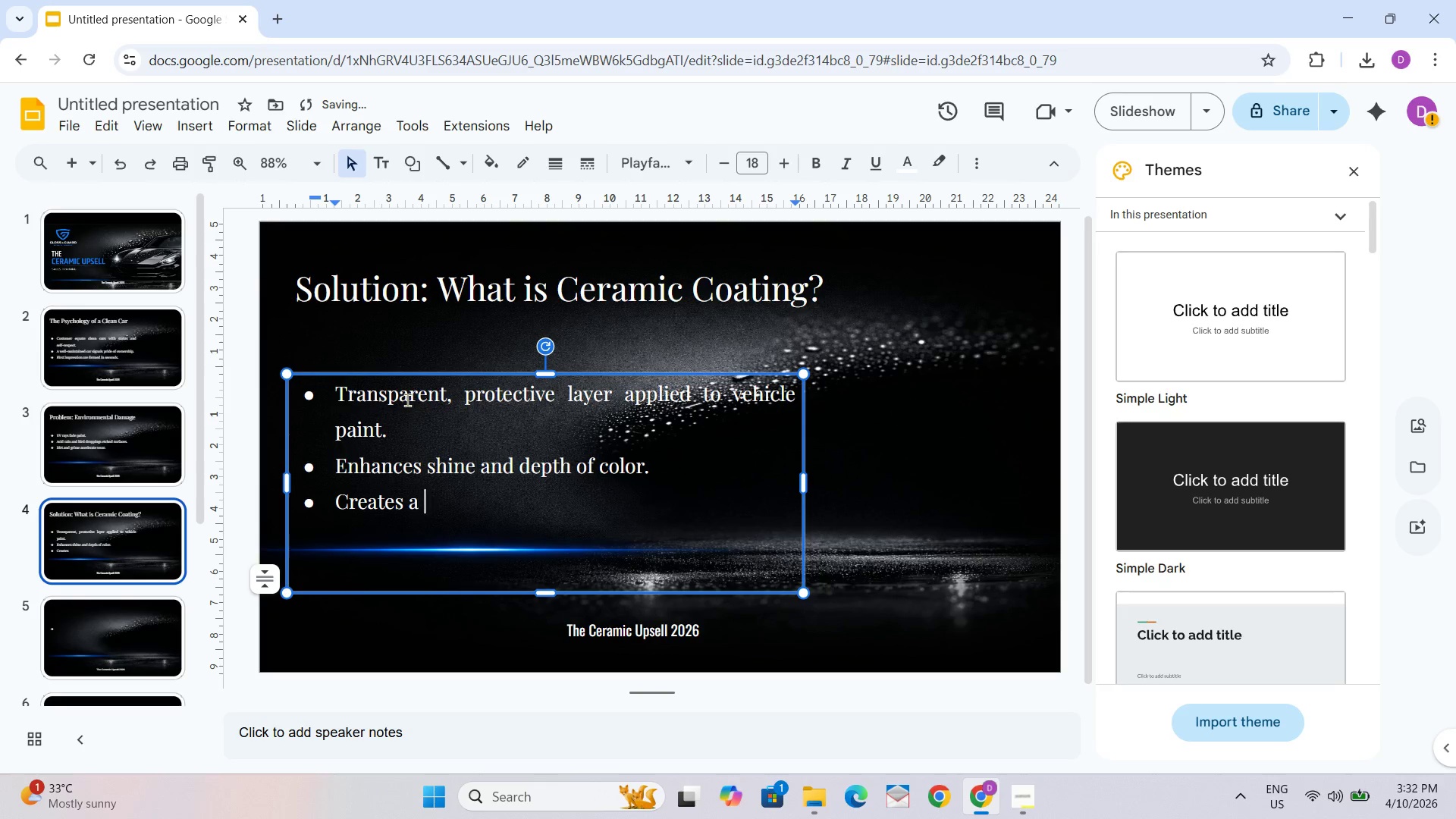 
key(Space)
 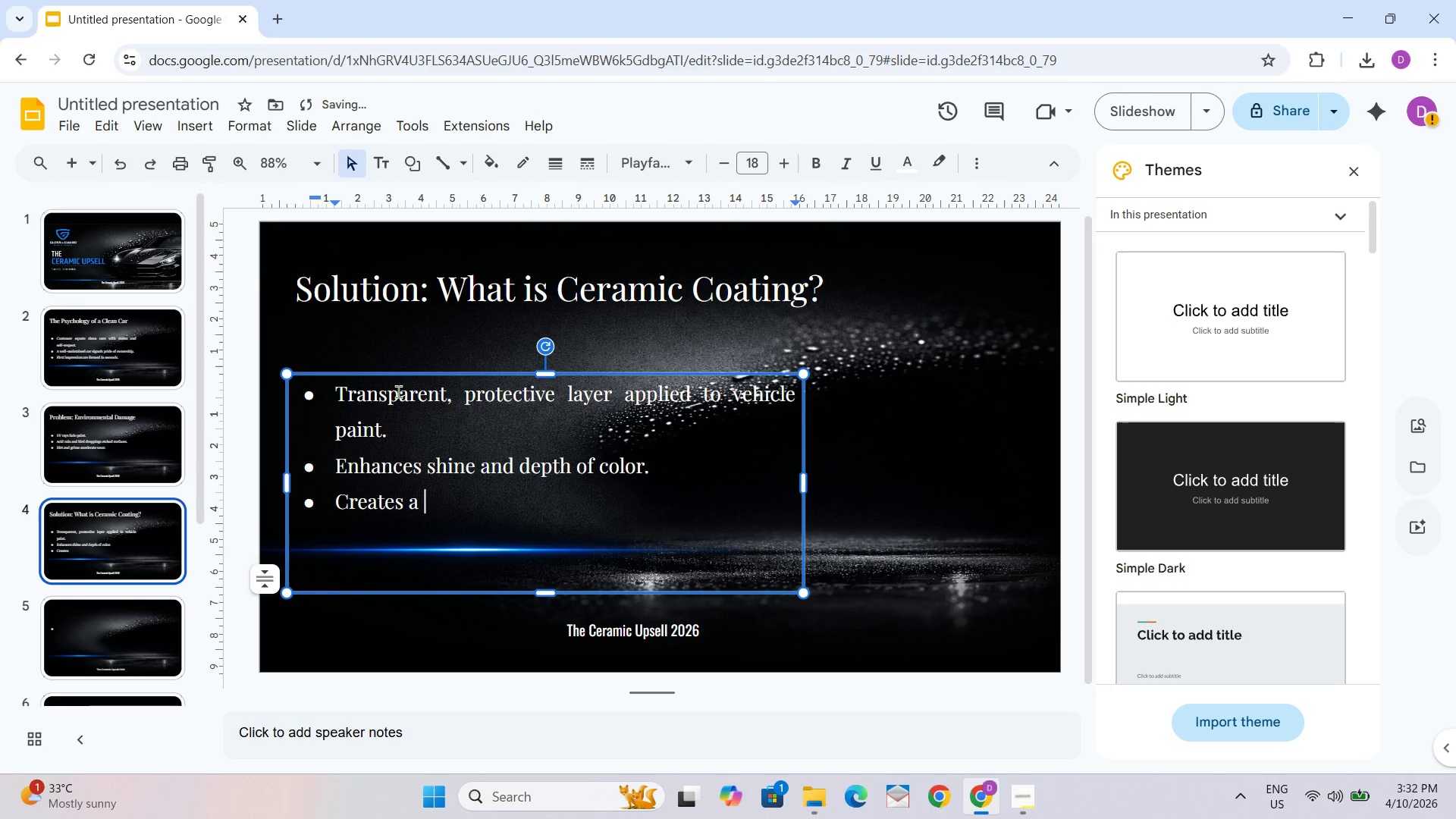 
type(hydro)
 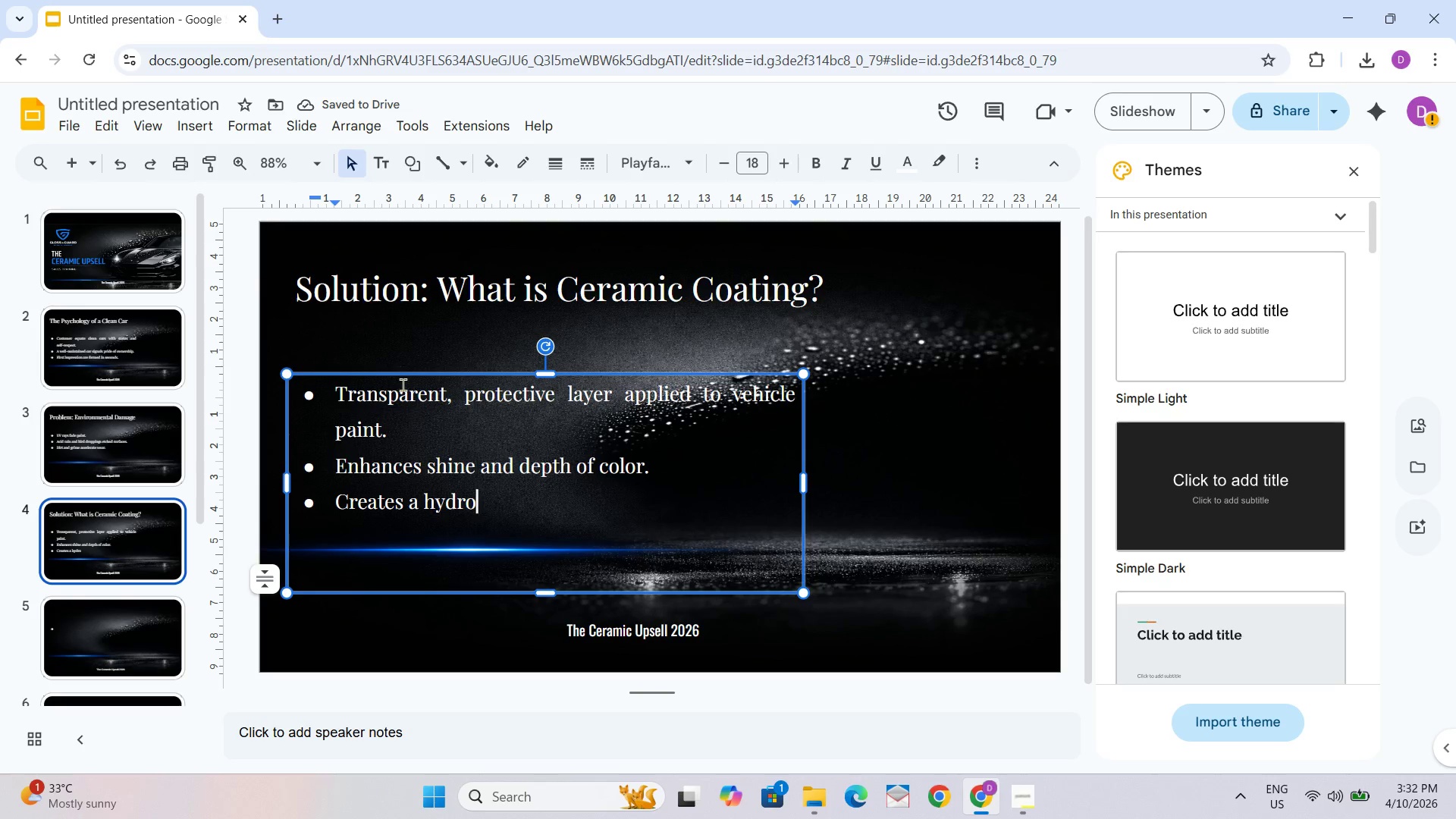 
type(pobic surface for easy cleaning.)
 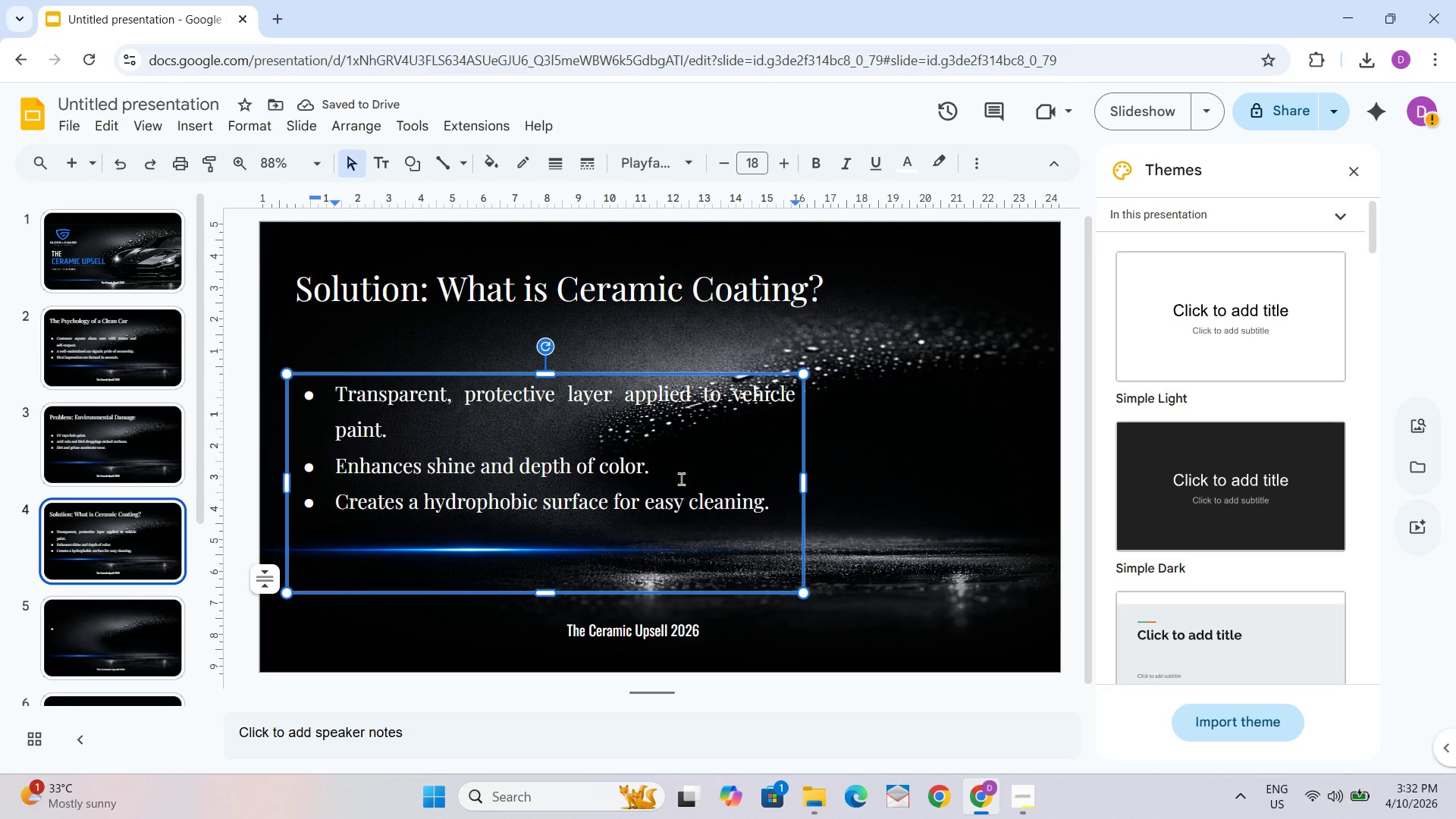 
left_click_drag(start_coordinate=[833, 741], to_coordinate=[835, 736])
 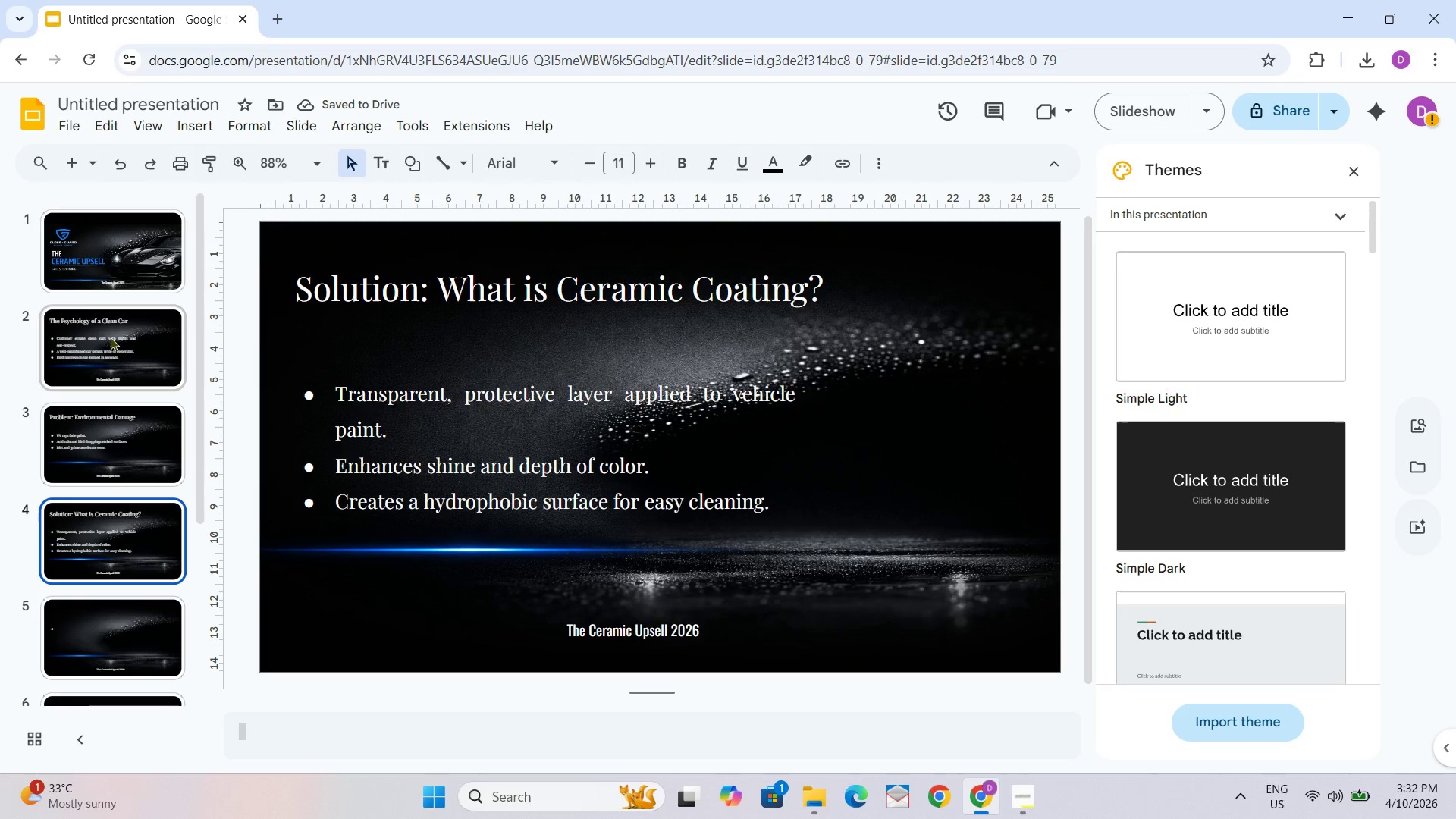 
left_click([110, 333])
 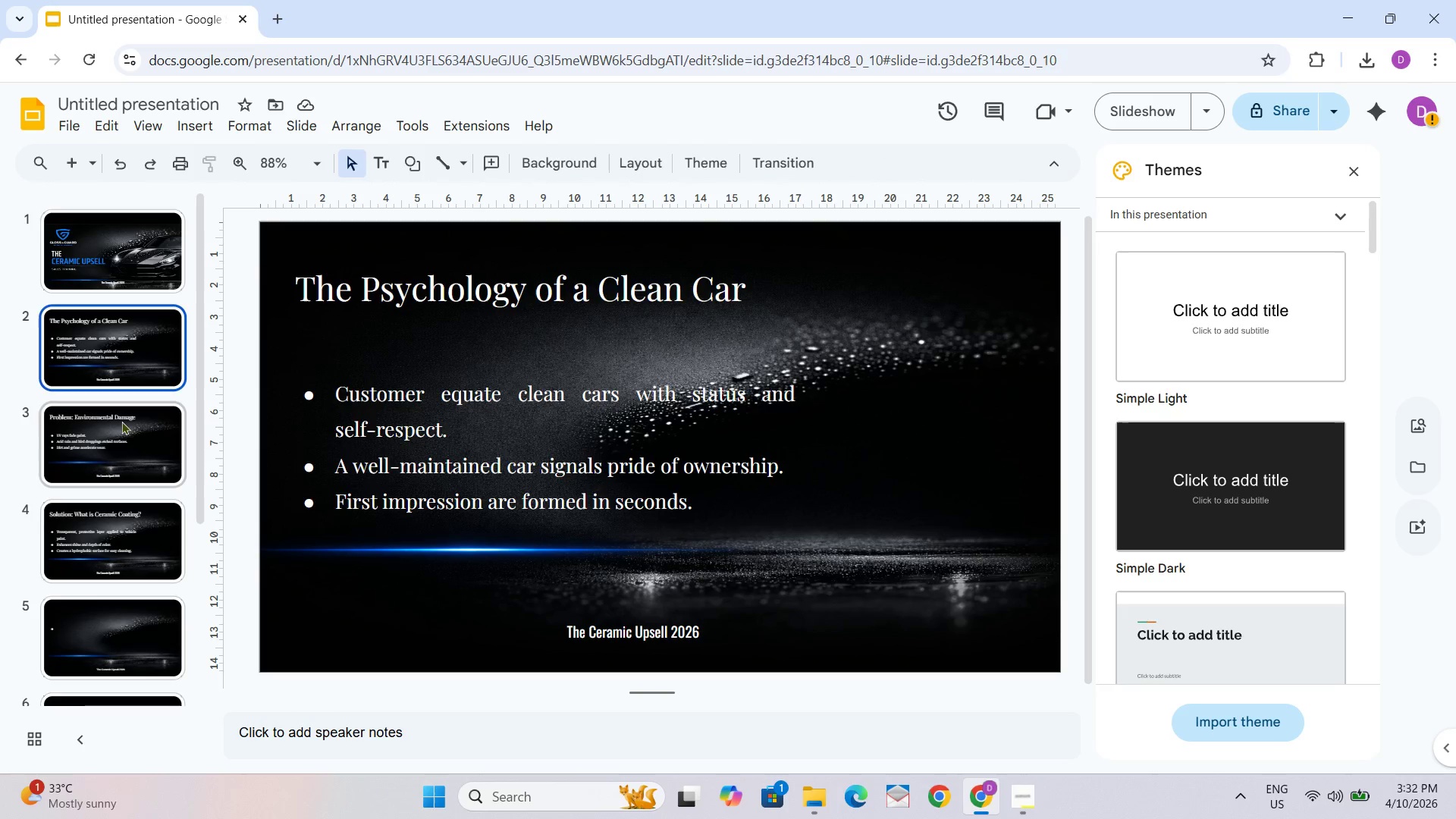 
left_click([121, 426])
 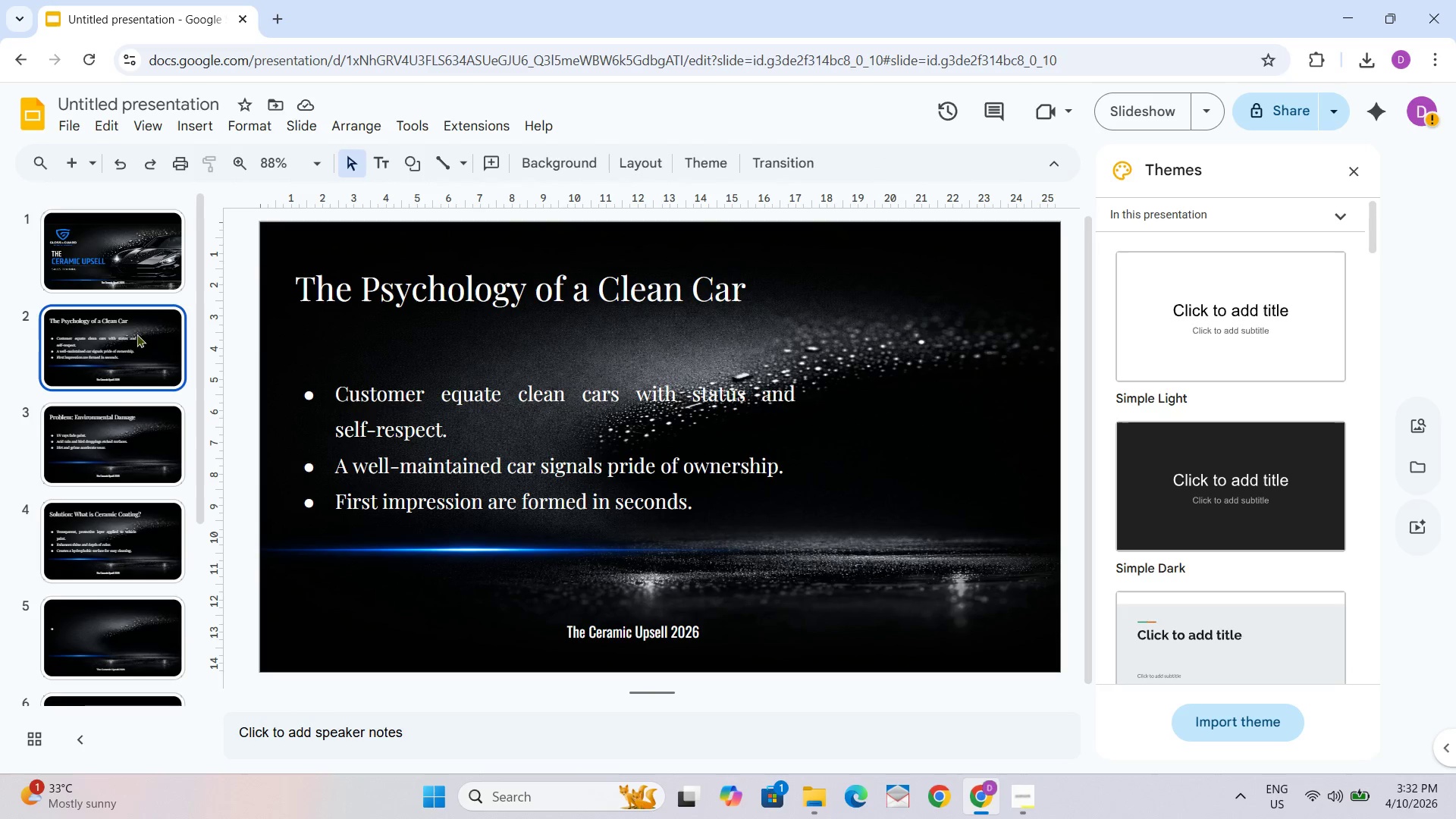 
double_click([121, 426])
 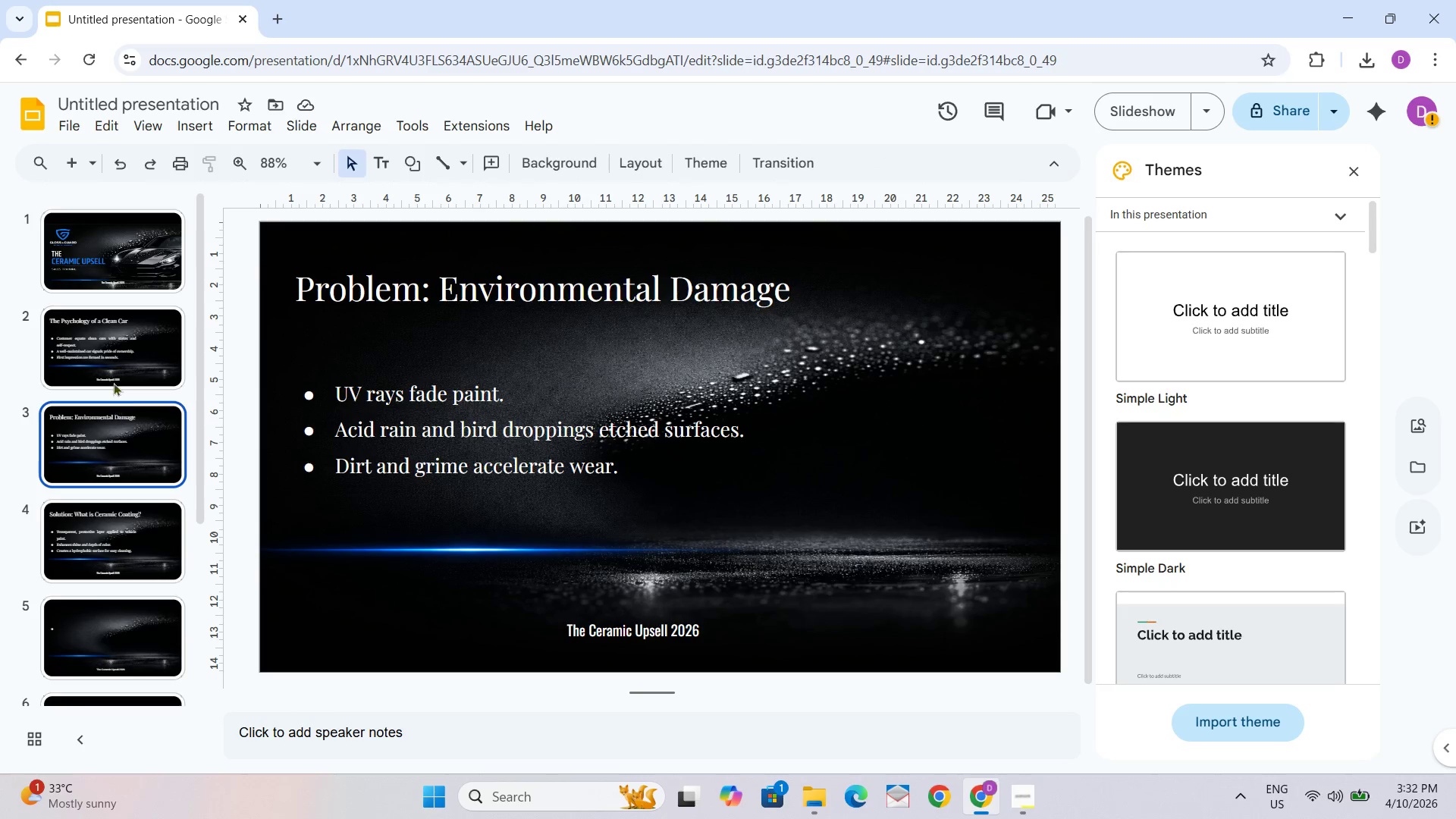 
left_click([111, 331])
 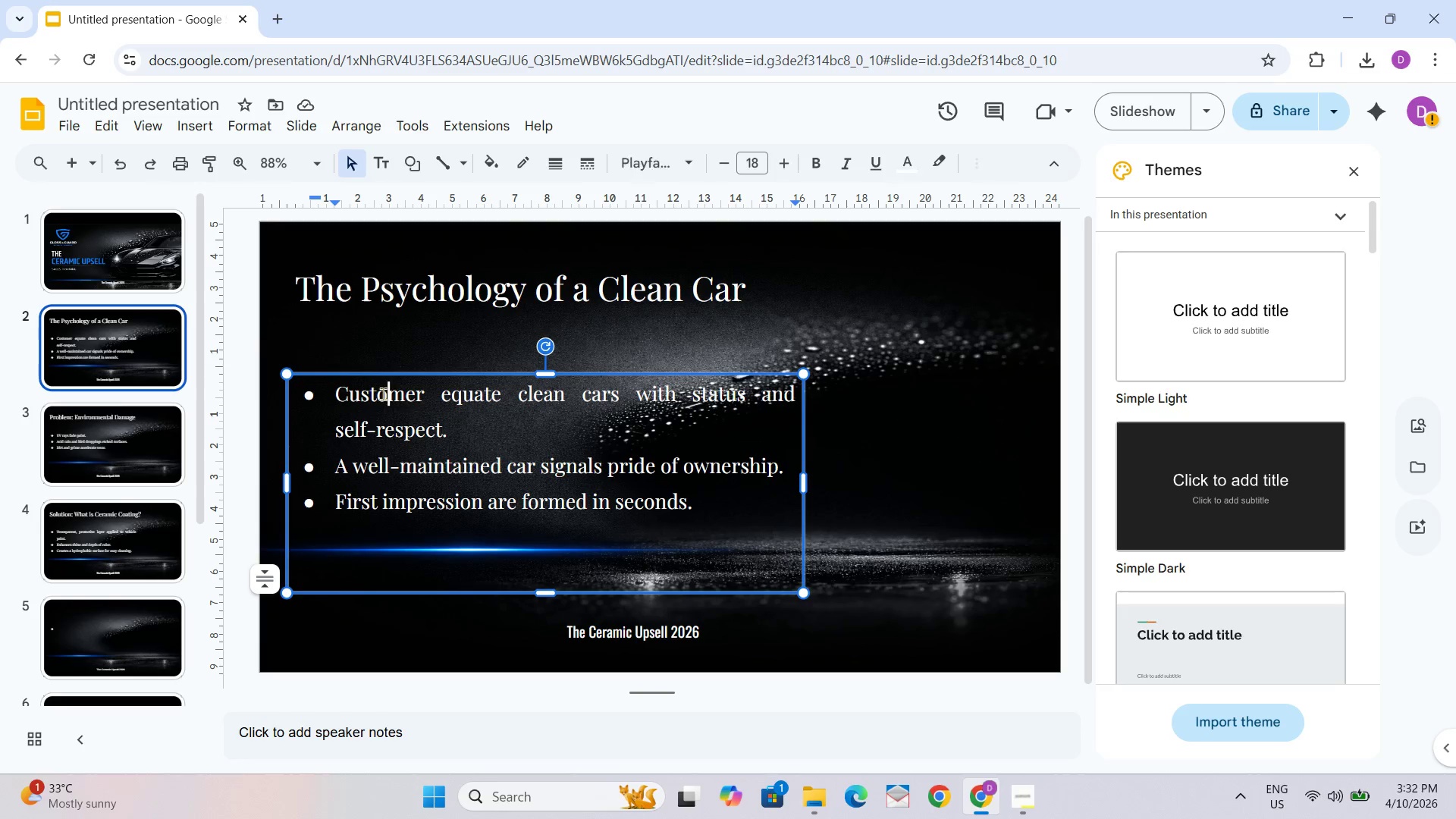 
hold_key(key=ControlLeft, duration=0.95)
 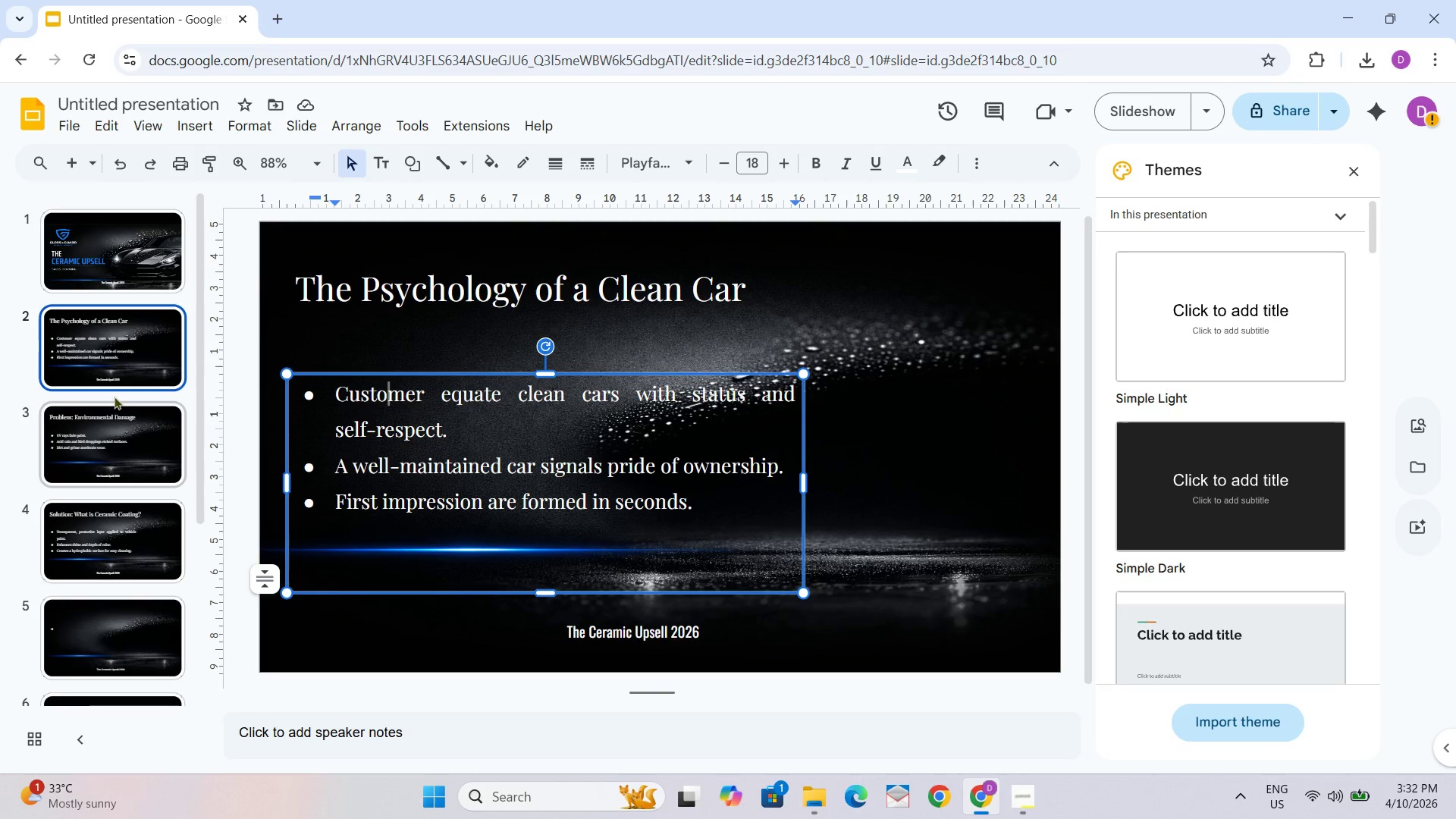 
left_click([114, 455])
 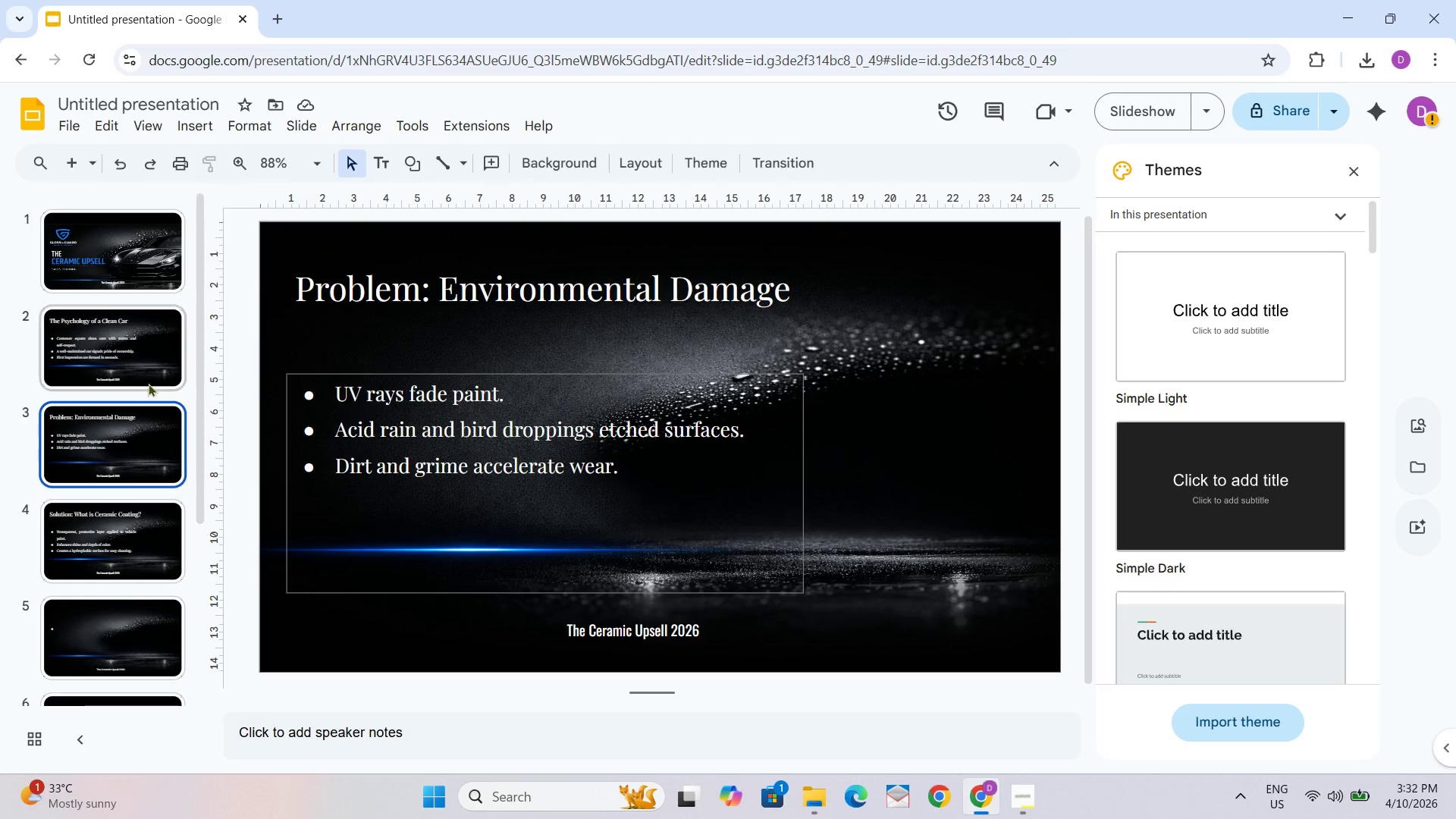 
left_click([323, 433])
 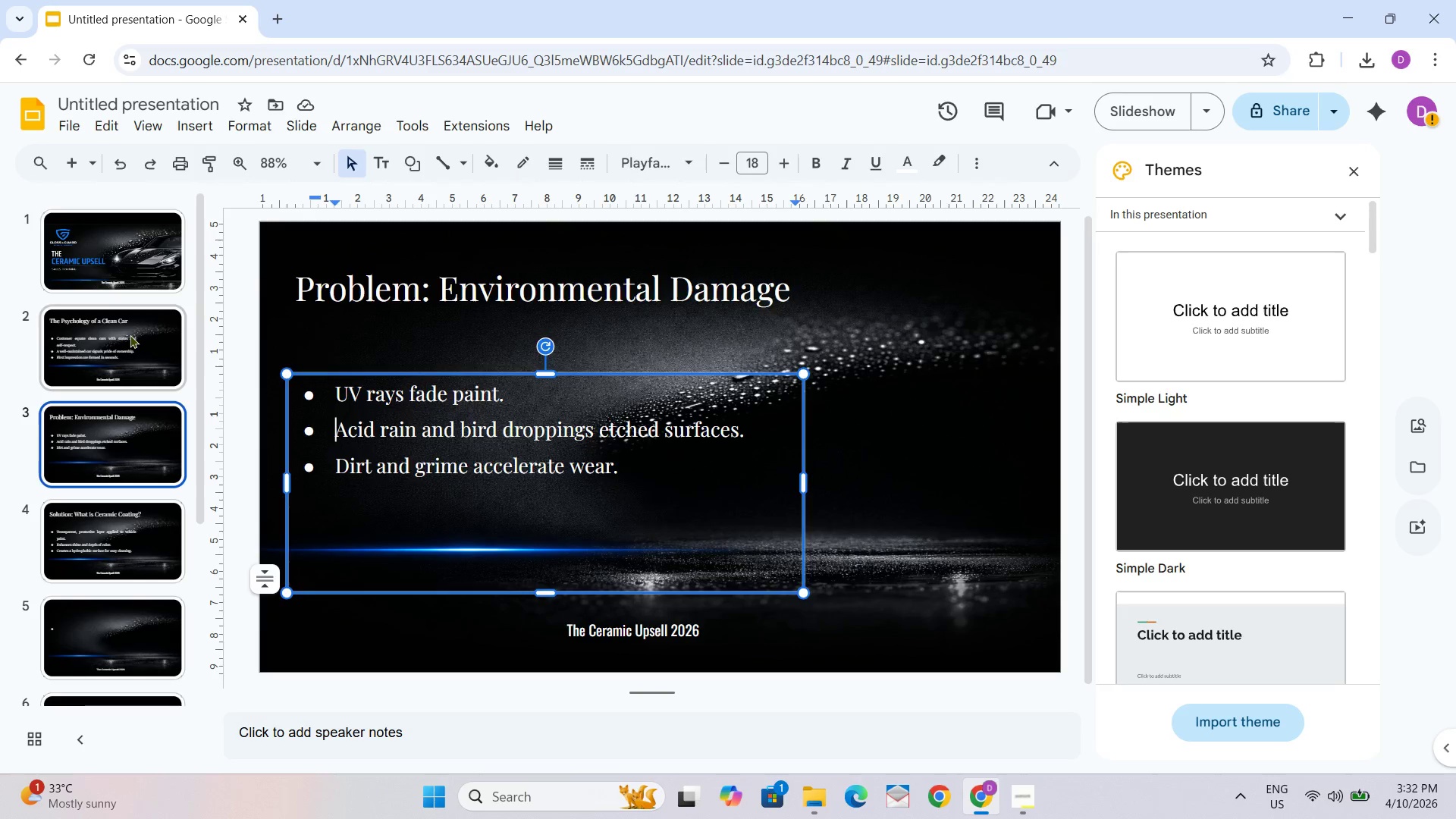 
double_click([124, 428])
 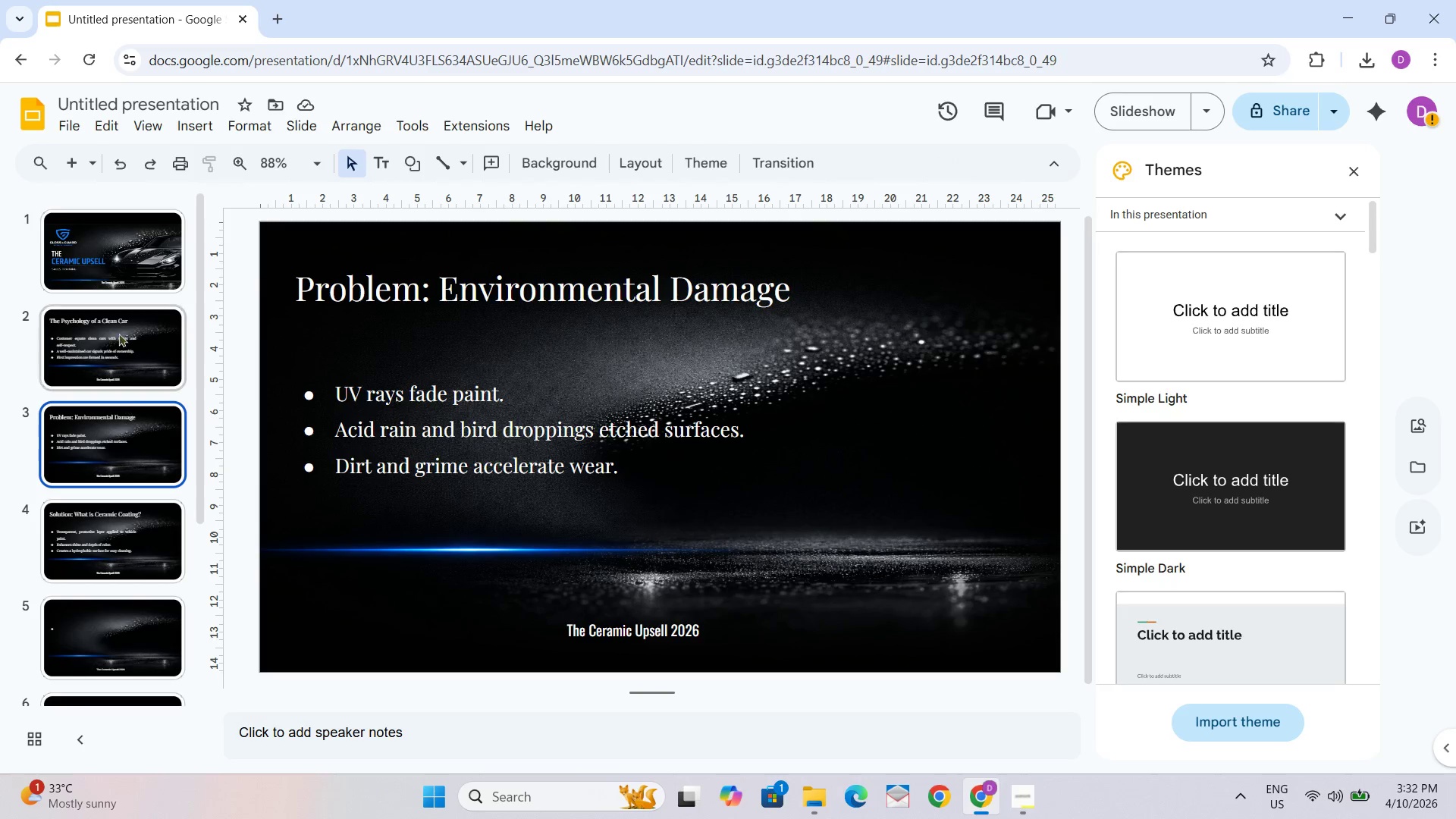 
triple_click([117, 327])
 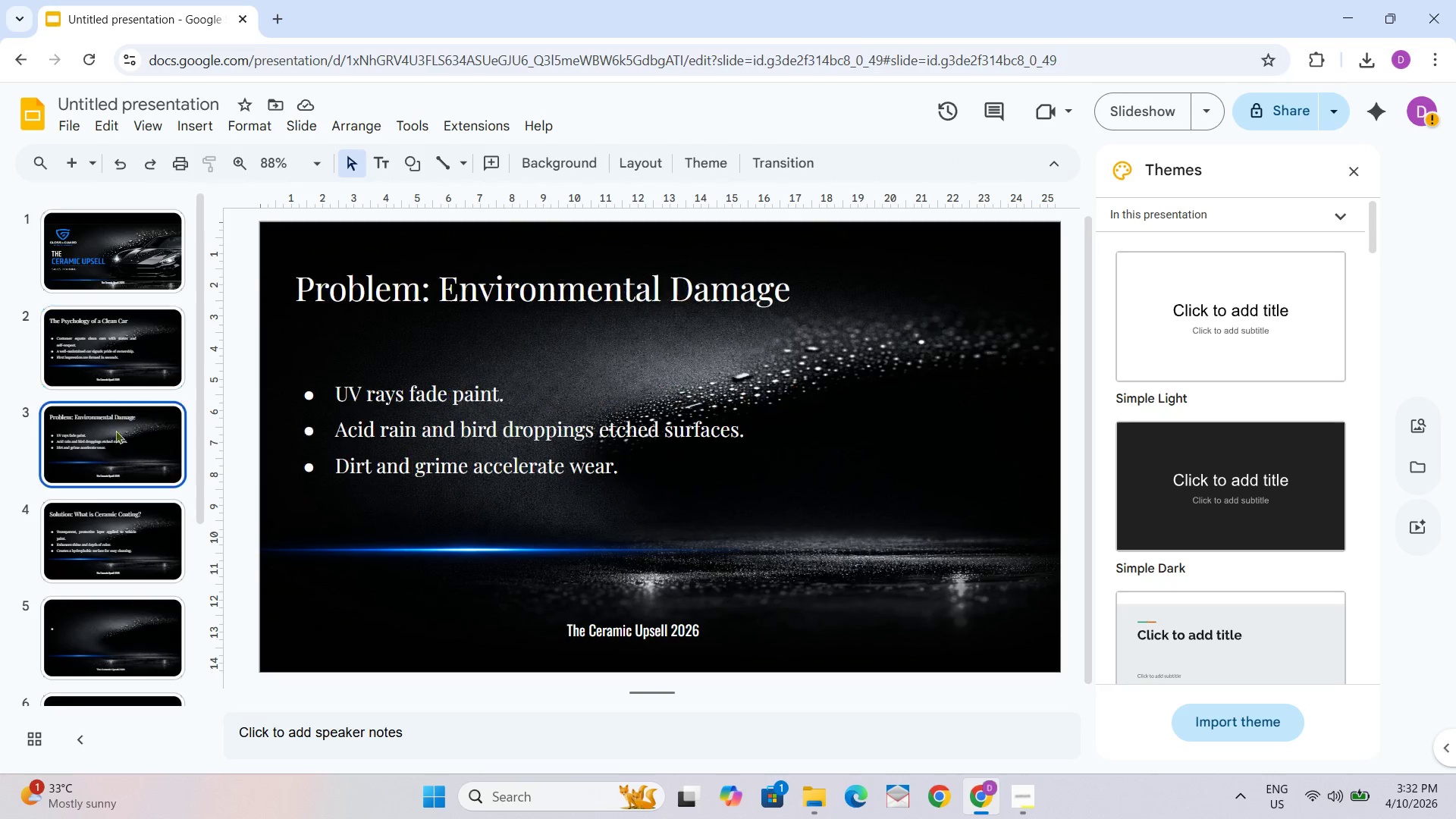 
double_click([115, 332])
 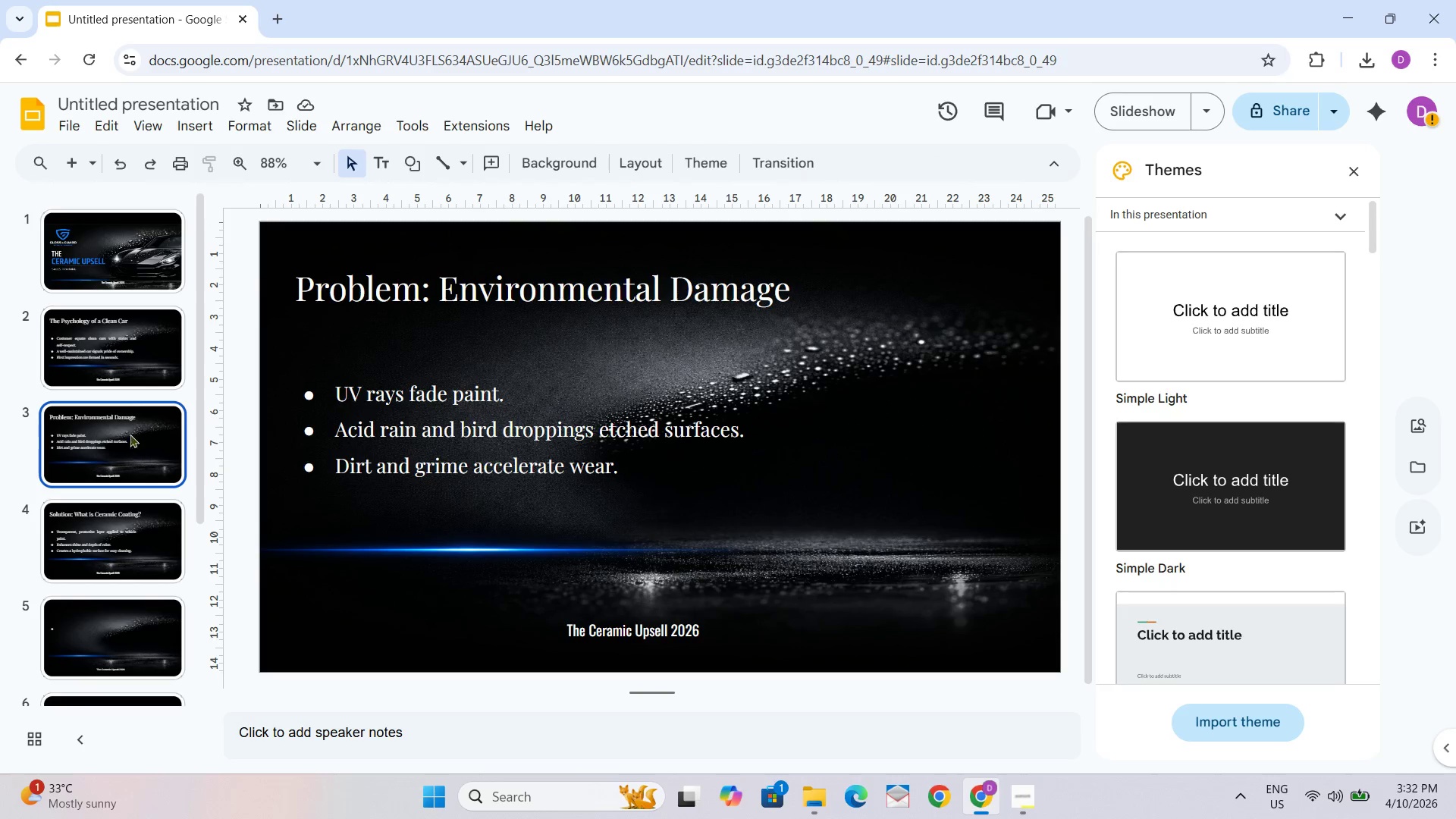 
triple_click([125, 347])
 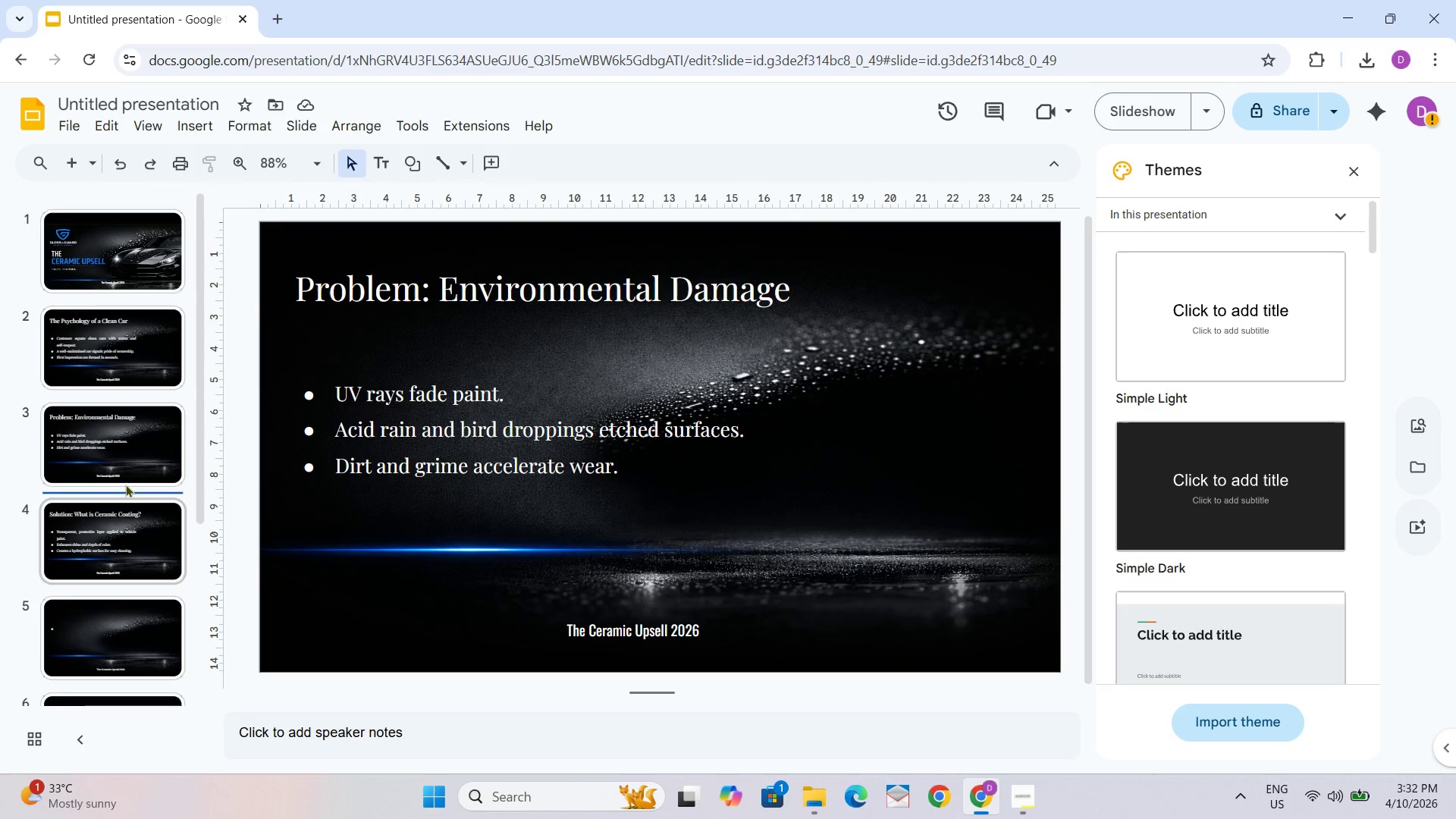 
triple_click([130, 372])
 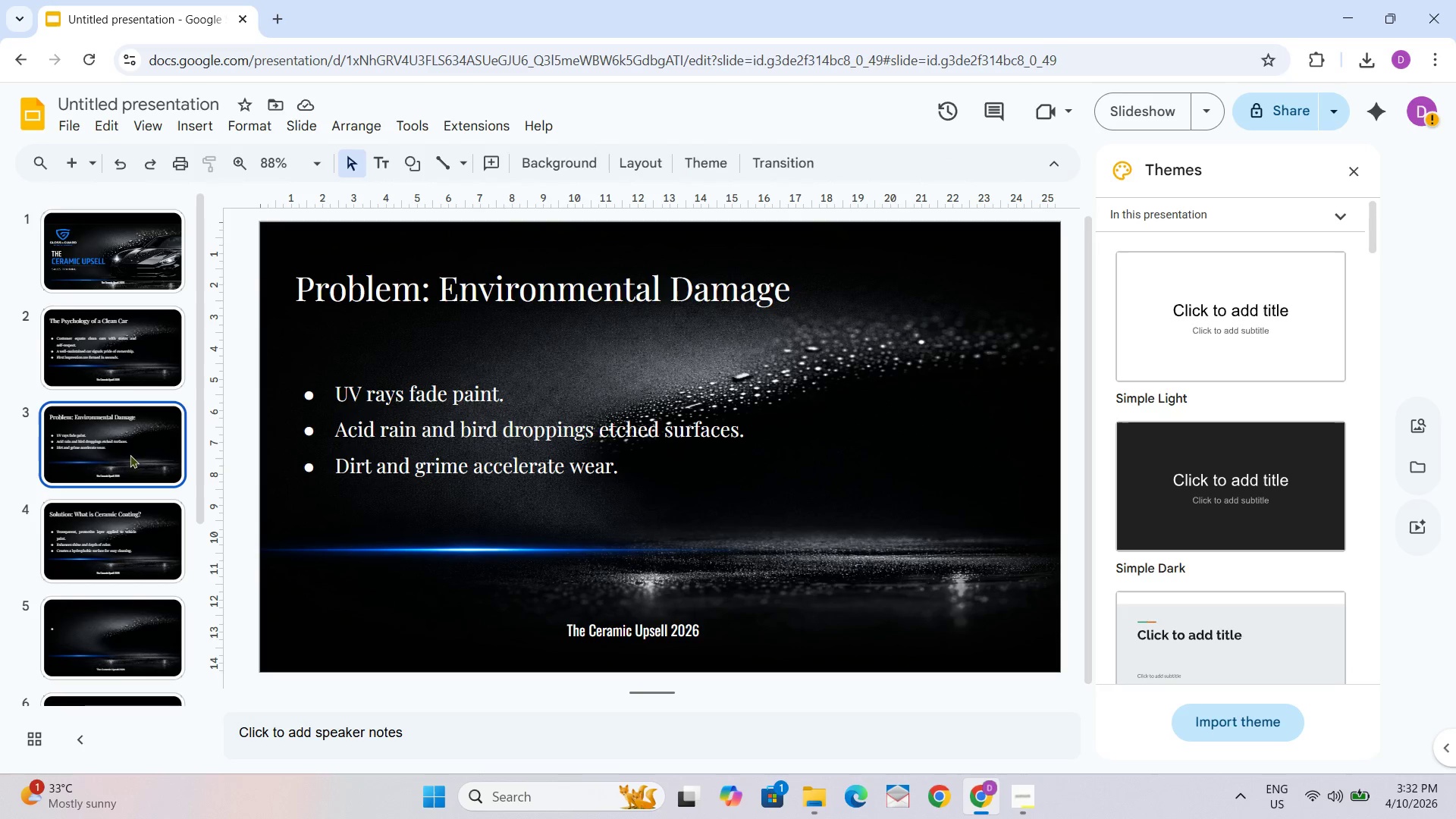 
left_click([121, 382])
 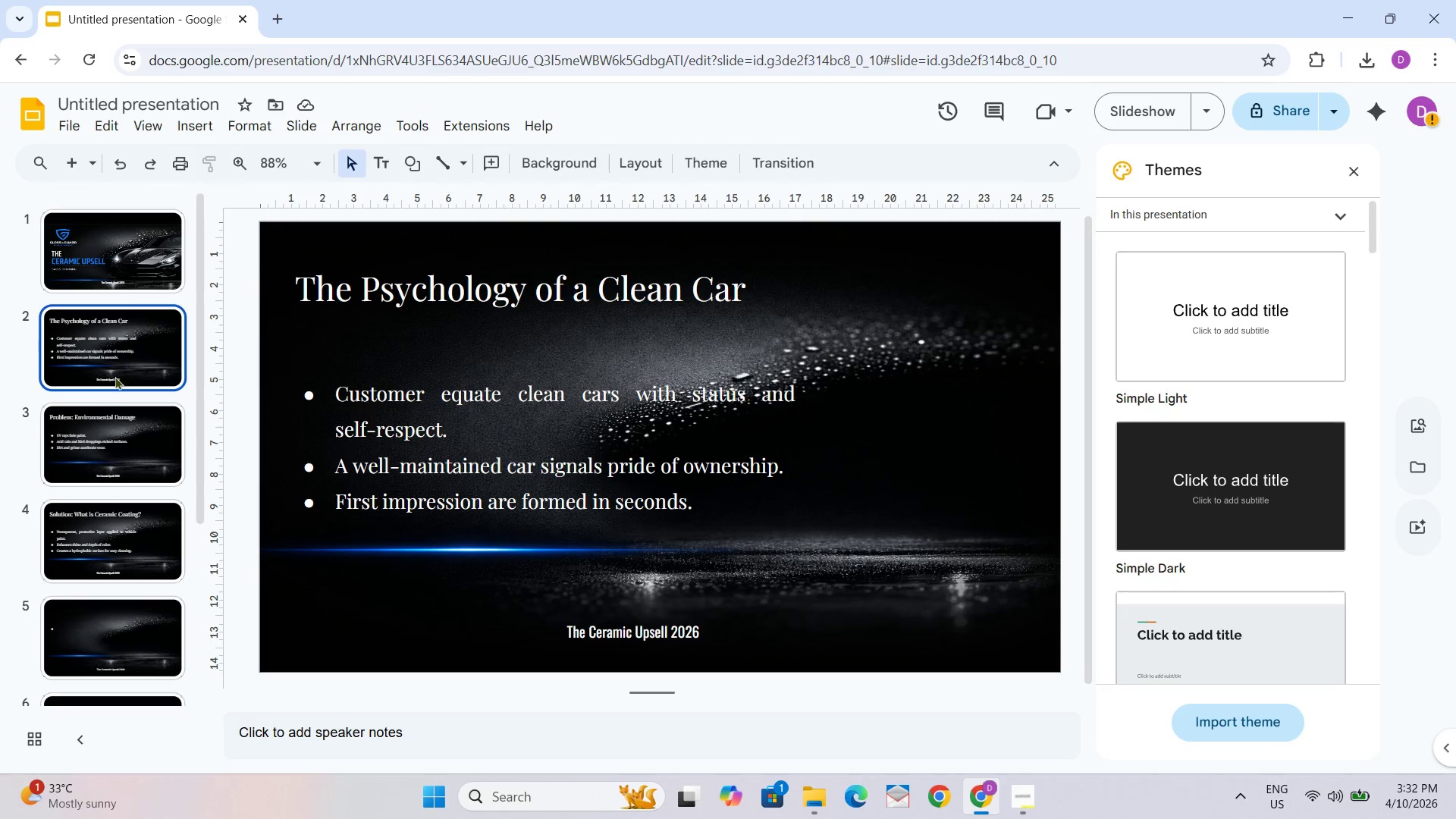 
left_click([113, 461])
 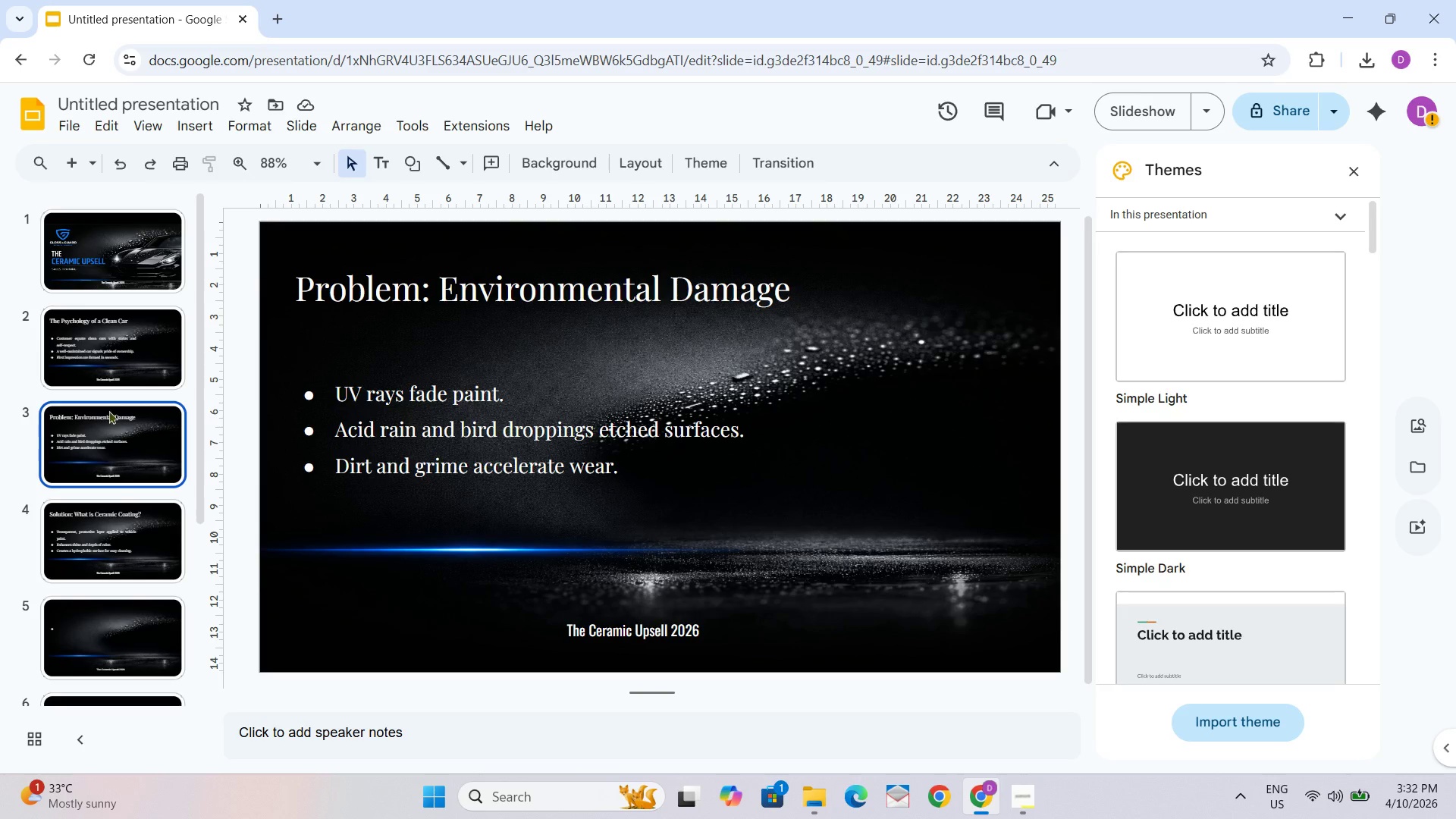 
left_click([108, 391])
 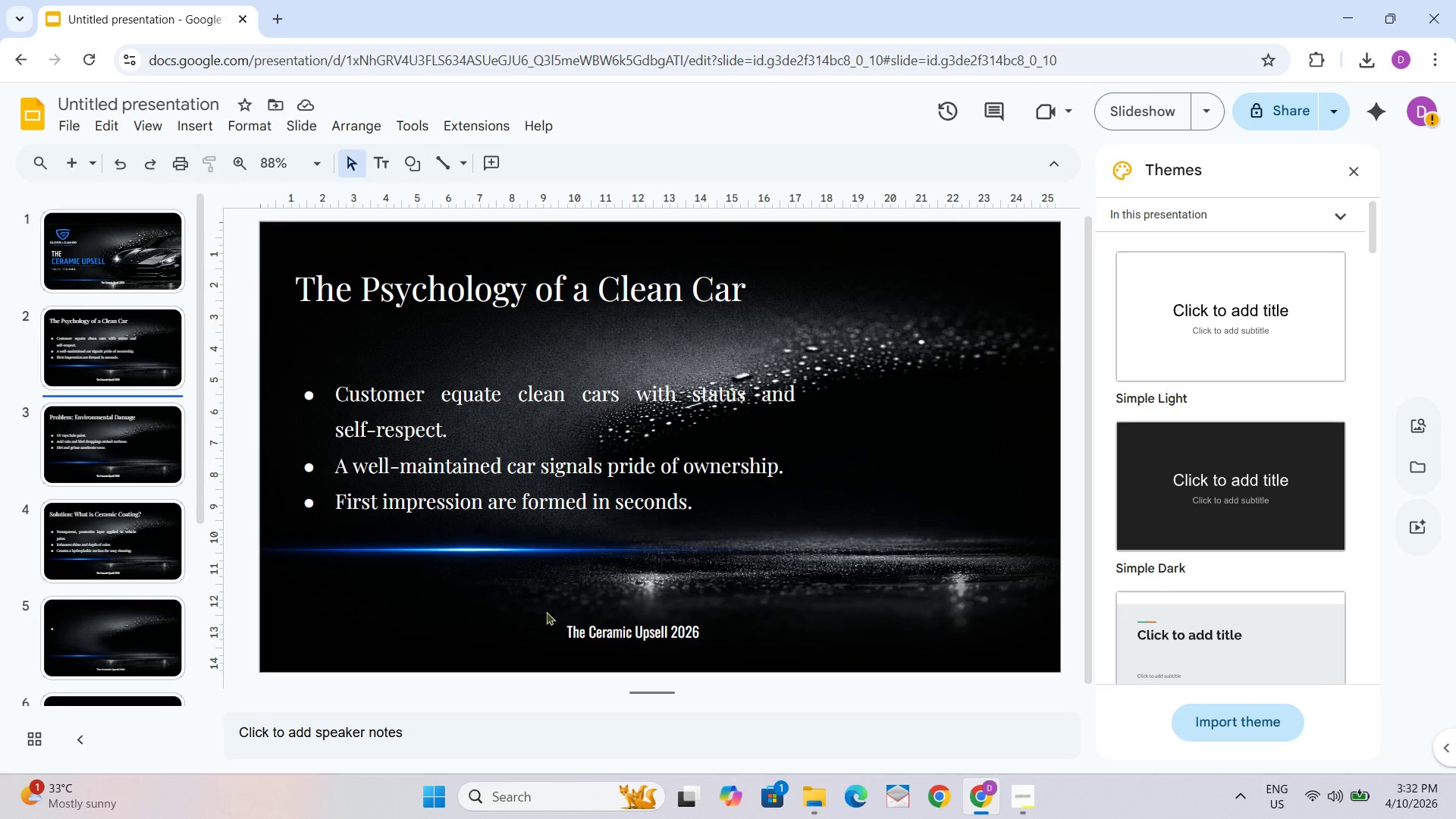 
left_click([617, 636])
 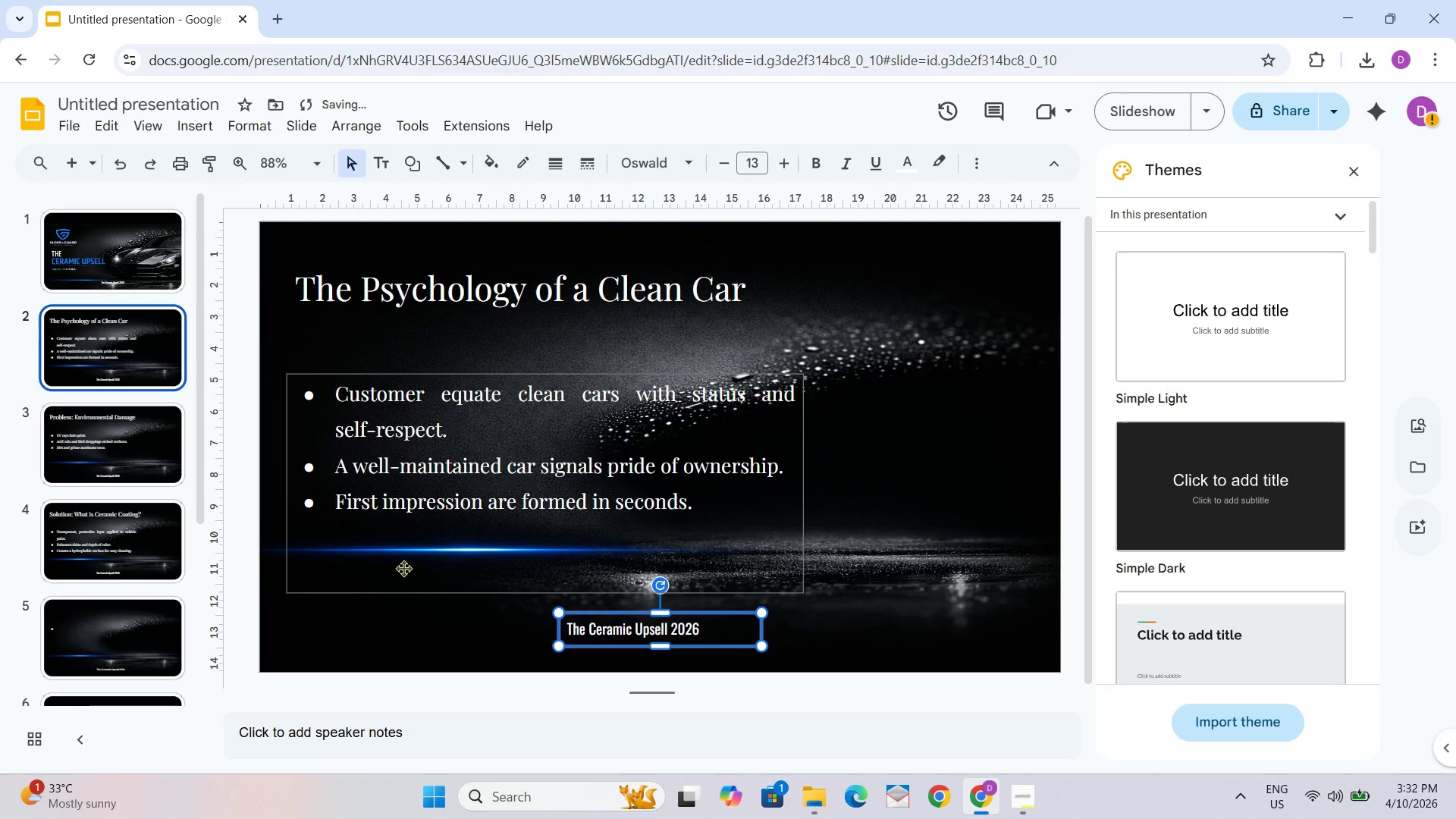 
double_click([123, 378])
 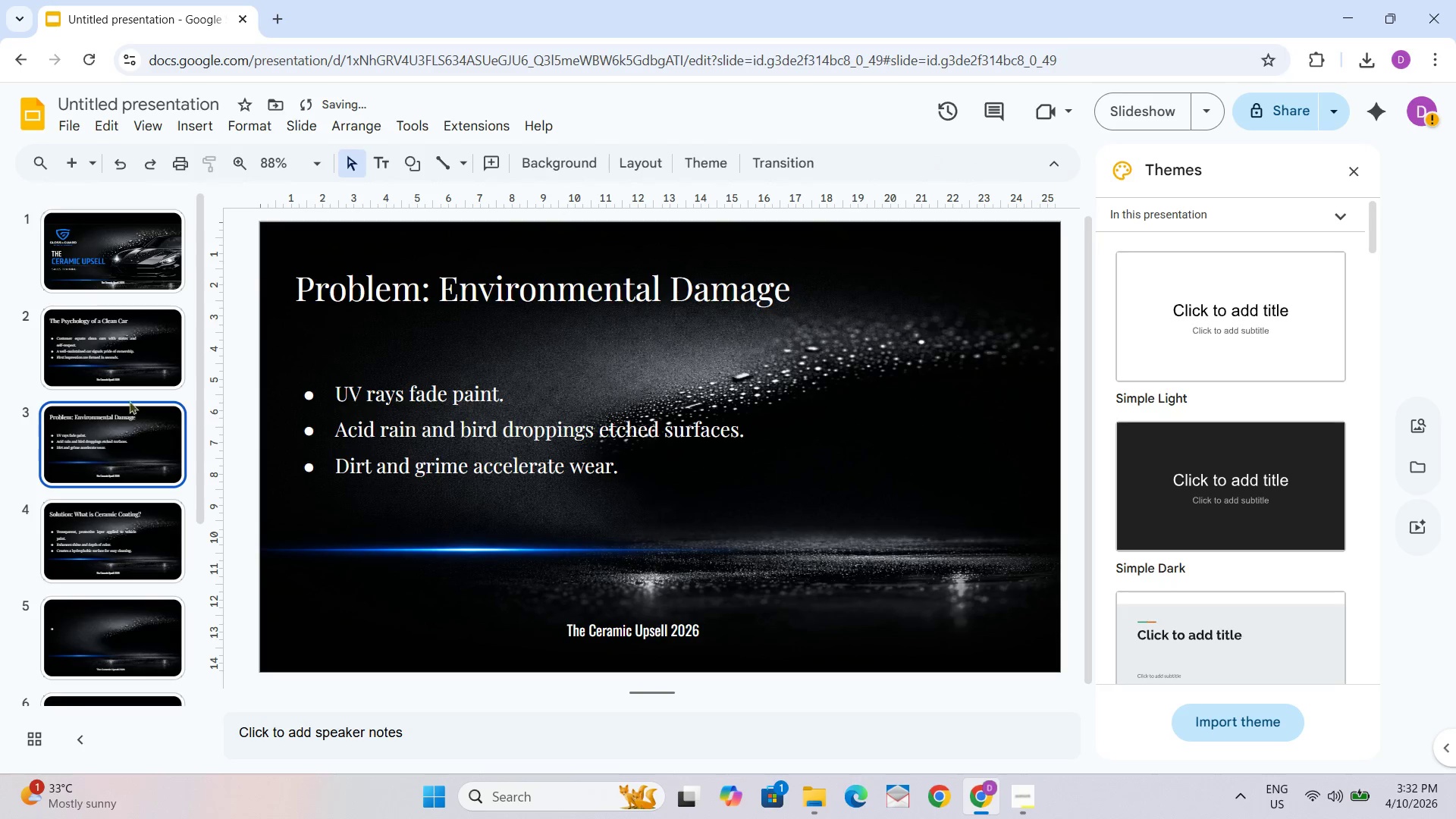 
triple_click([125, 372])
 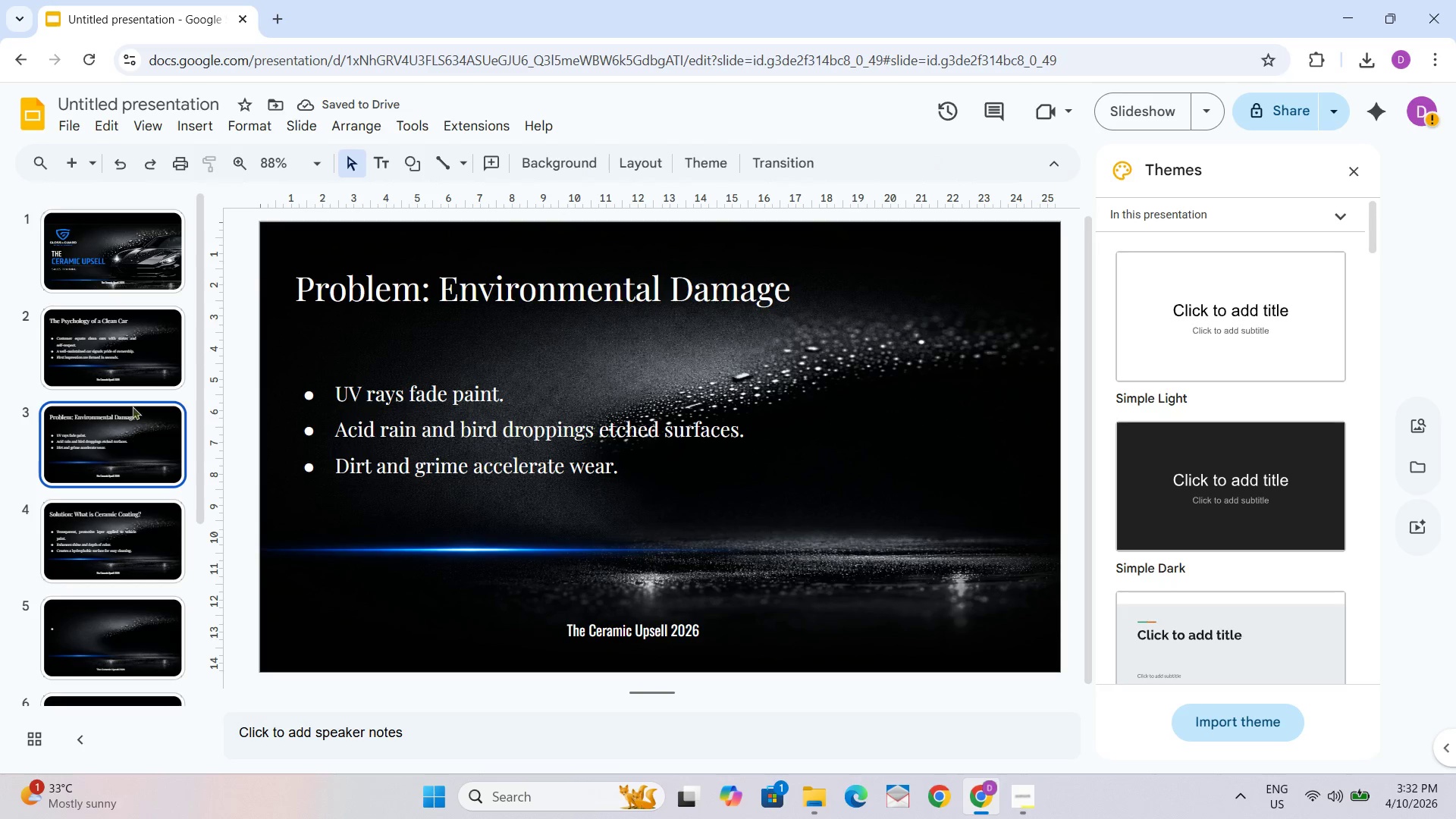 
triple_click([129, 368])
 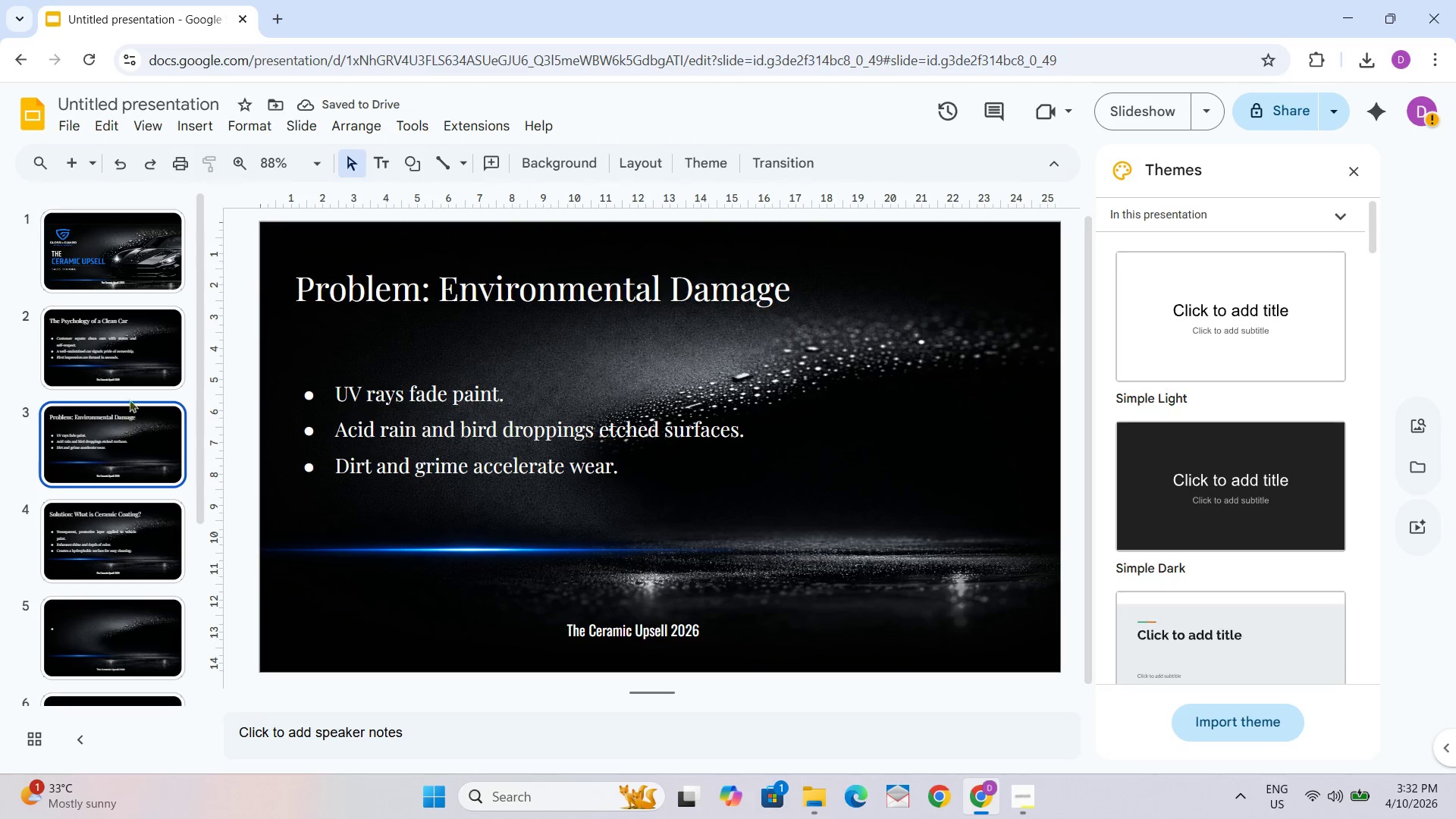 
triple_click([129, 361])
 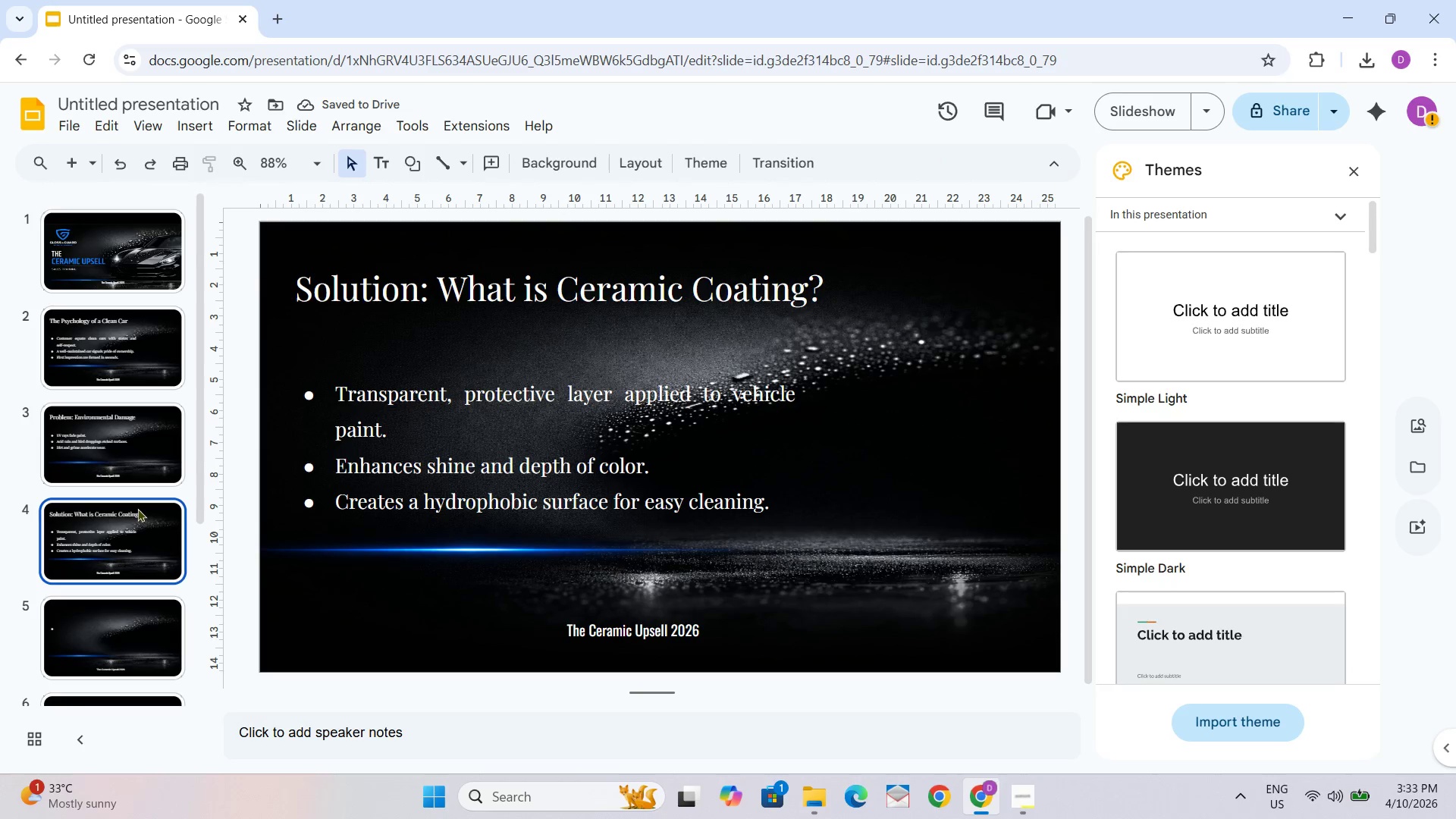 
triple_click([127, 431])
 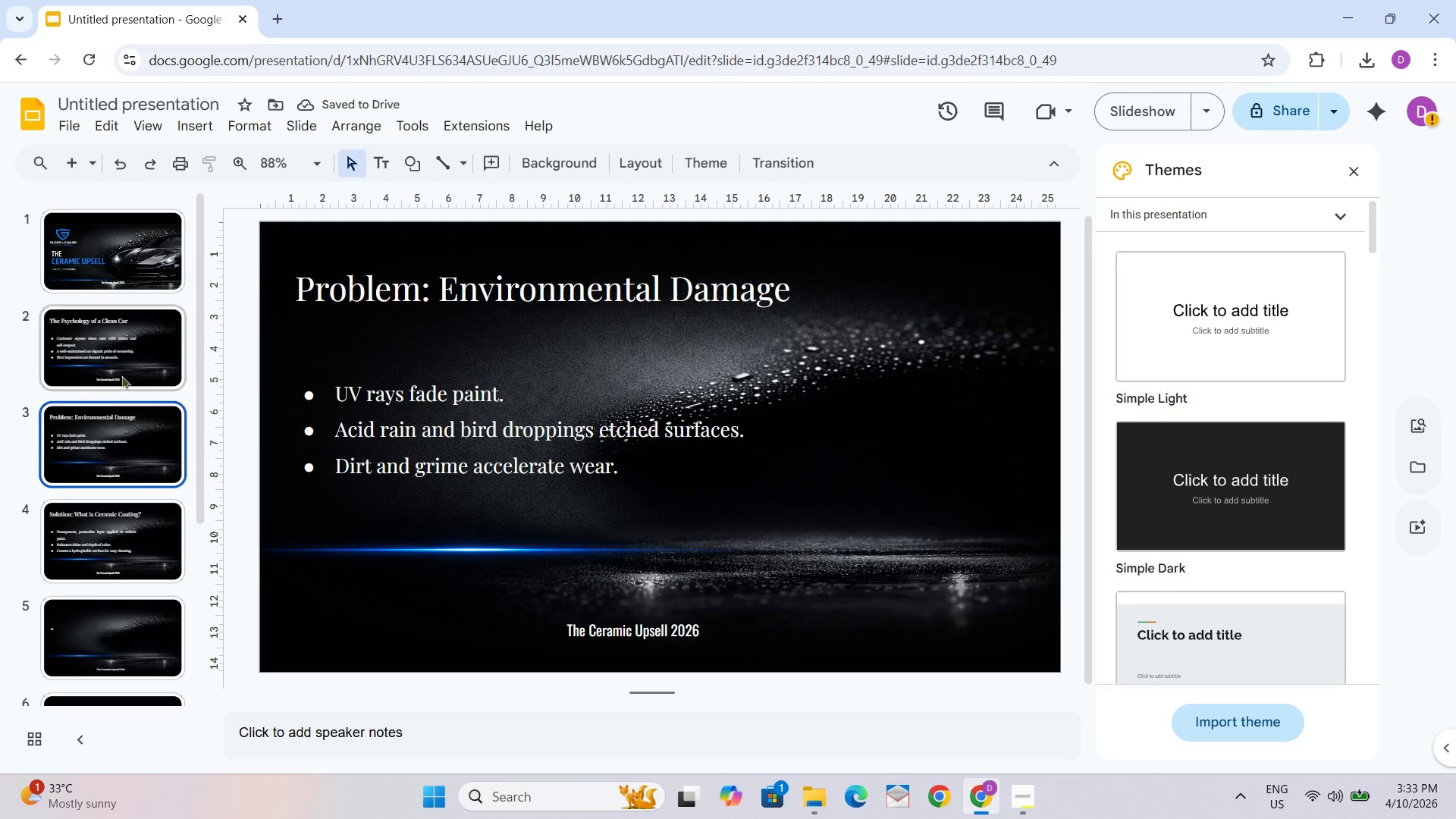 
triple_click([120, 368])
 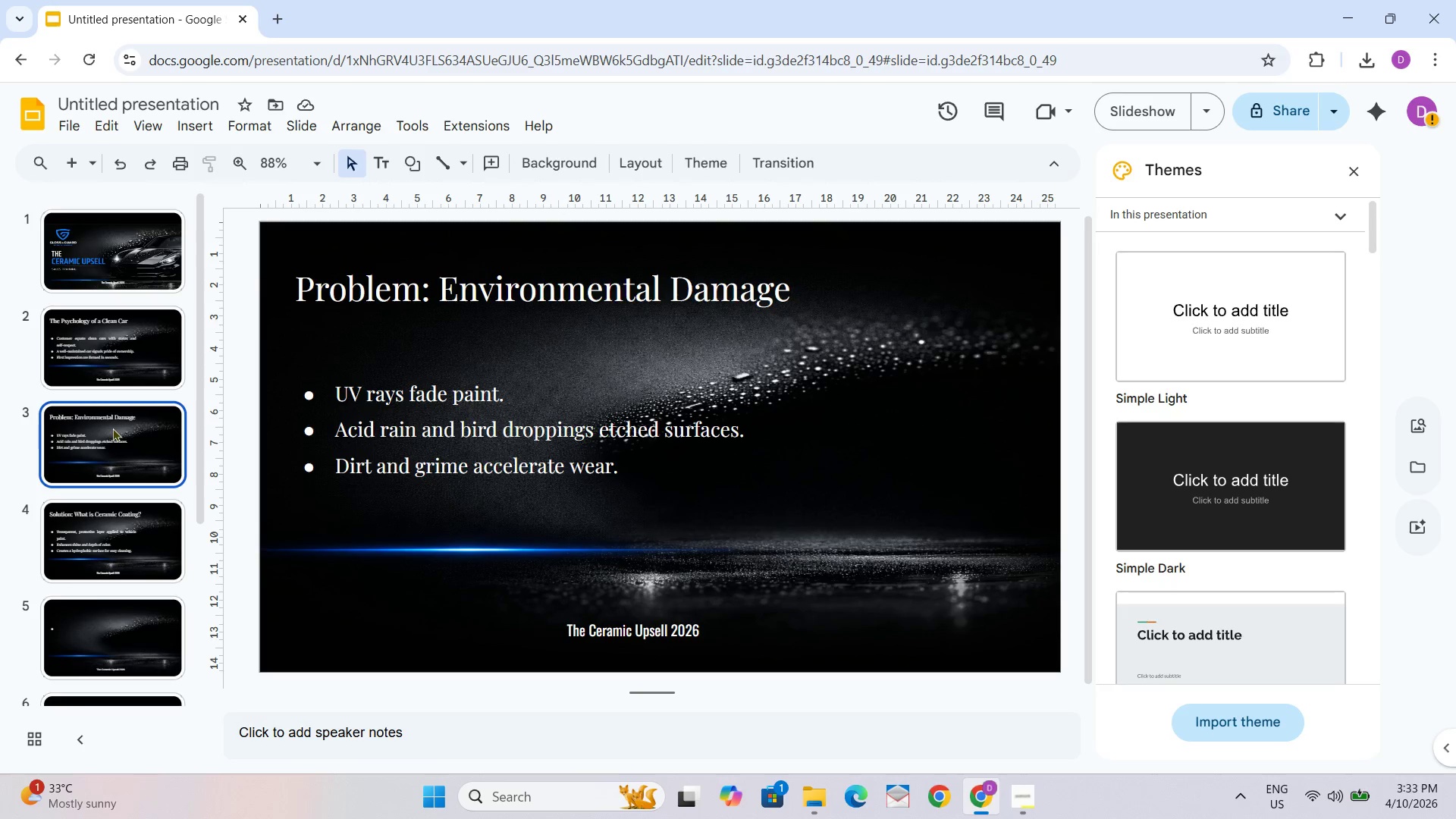 
left_click([114, 362])
 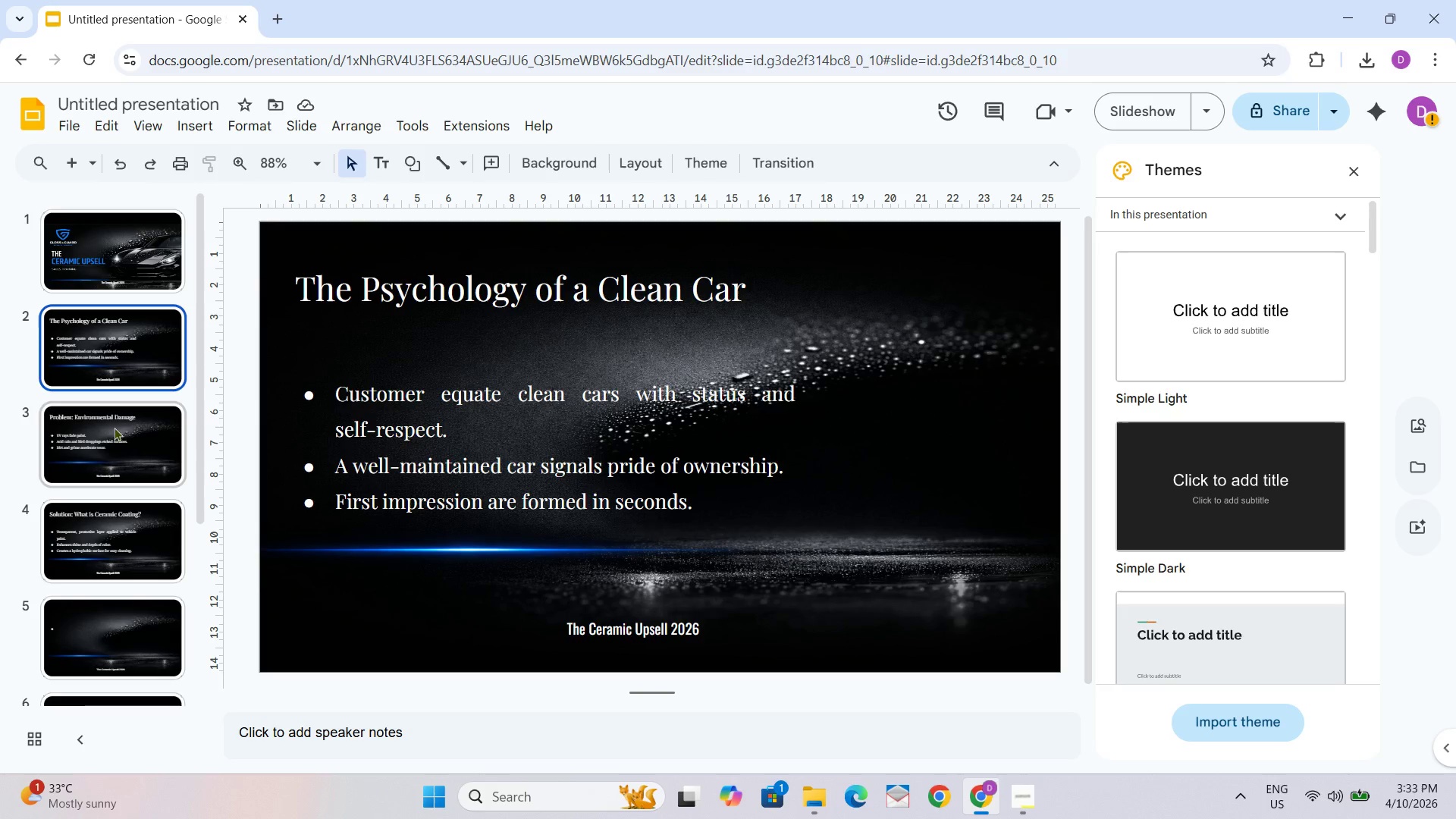 
left_click([114, 435])
 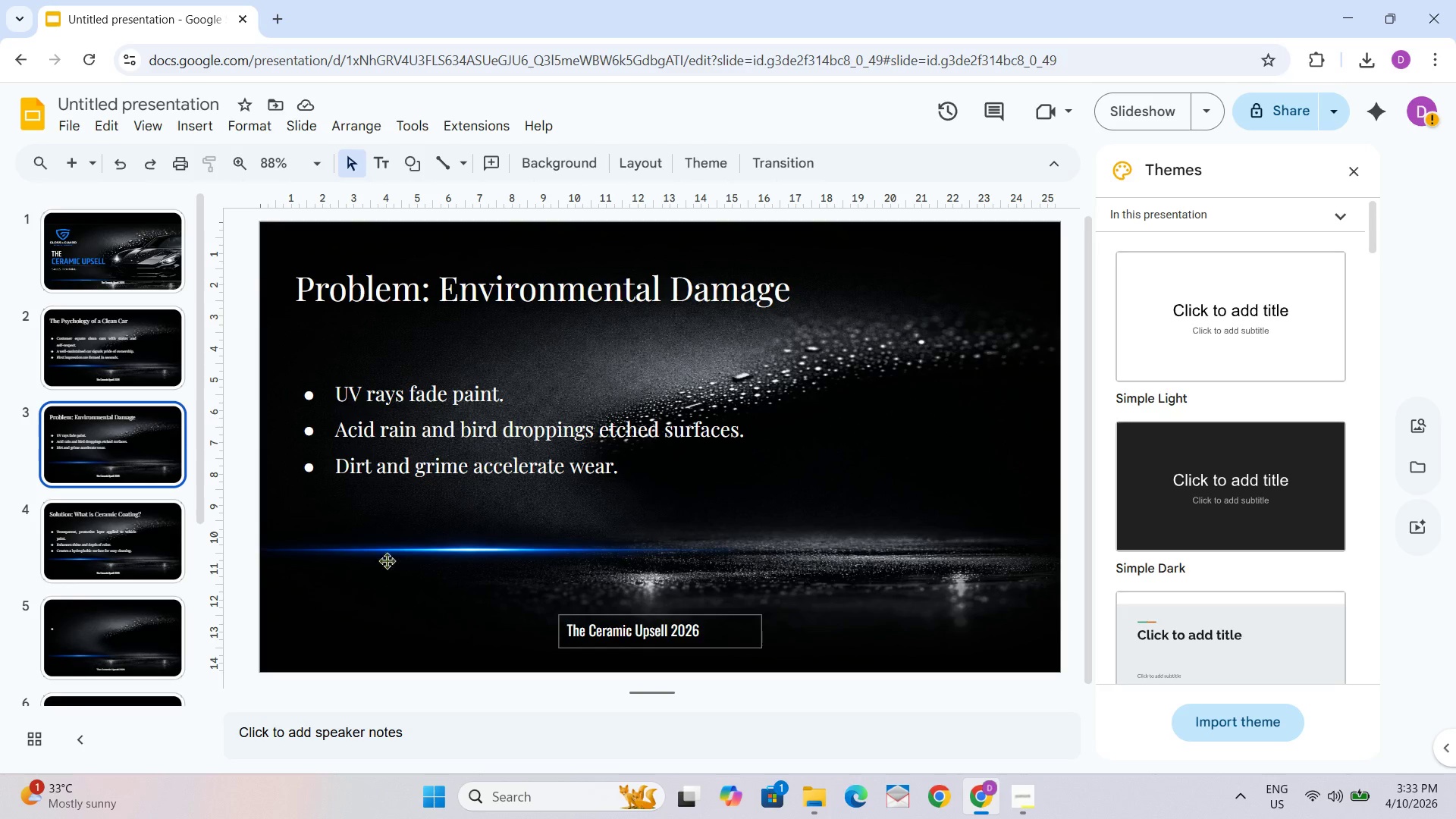 
left_click([109, 340])
 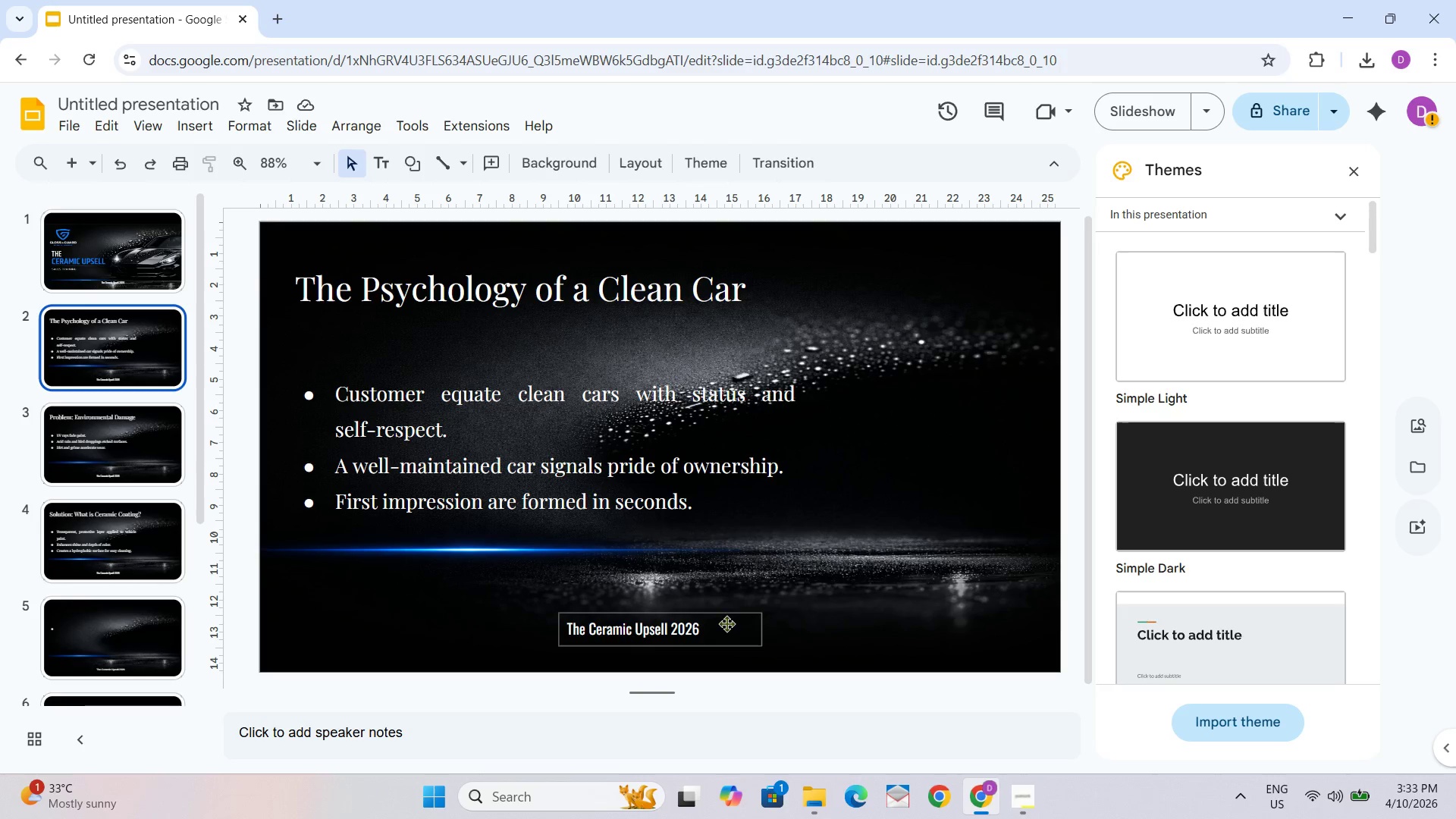 
left_click([687, 635])
 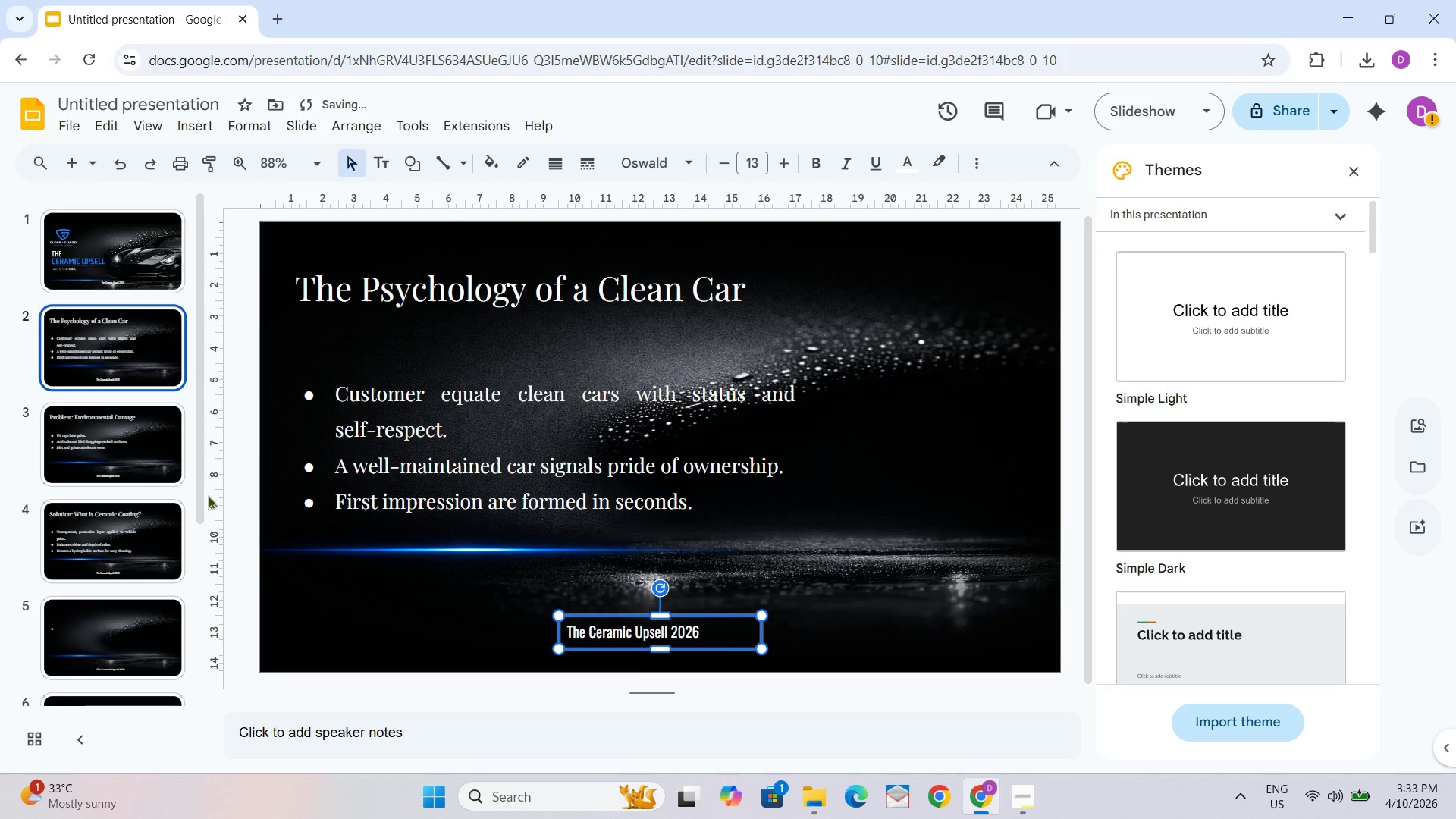 
double_click([102, 351])
 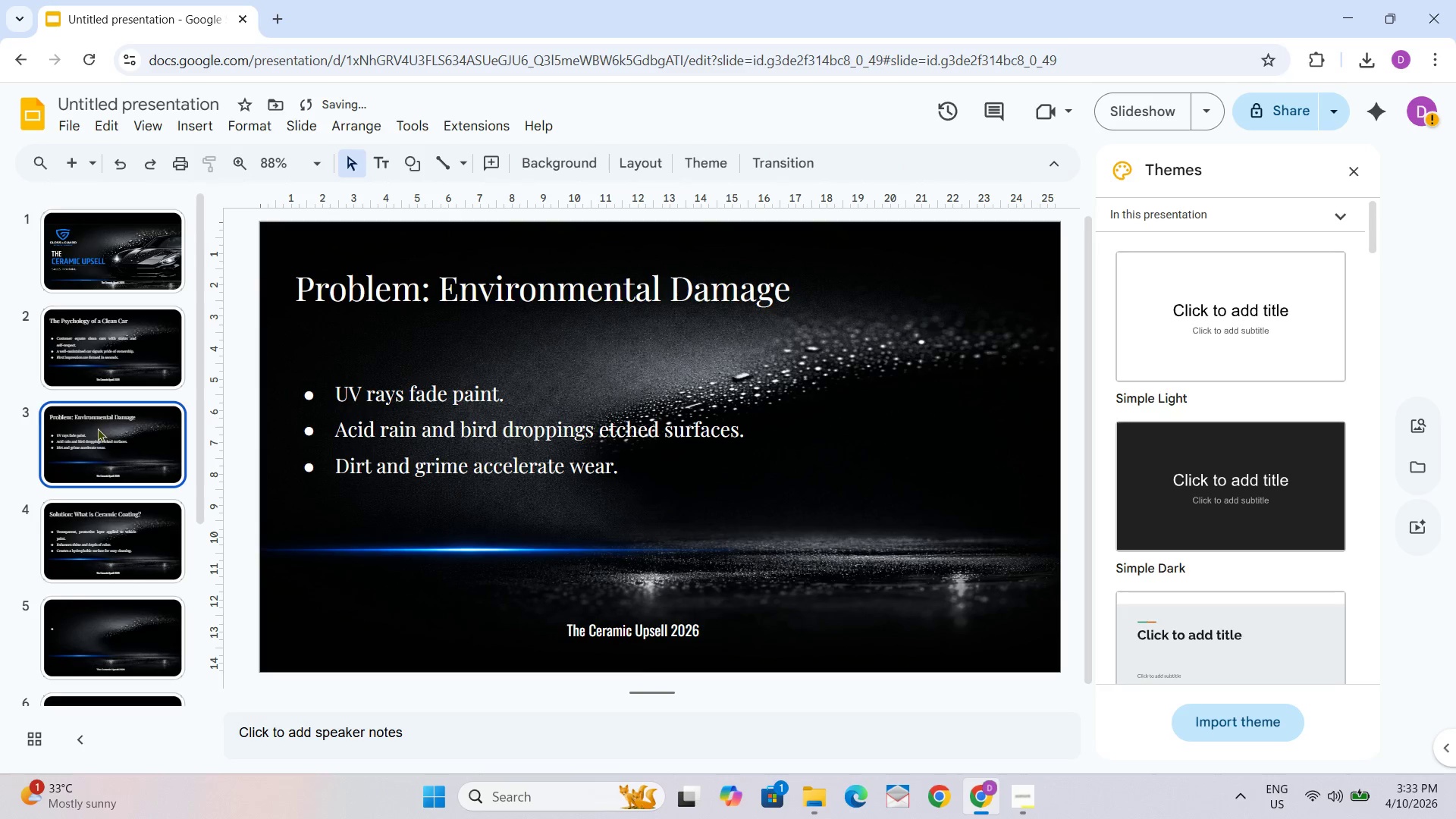 
triple_click([85, 356])
 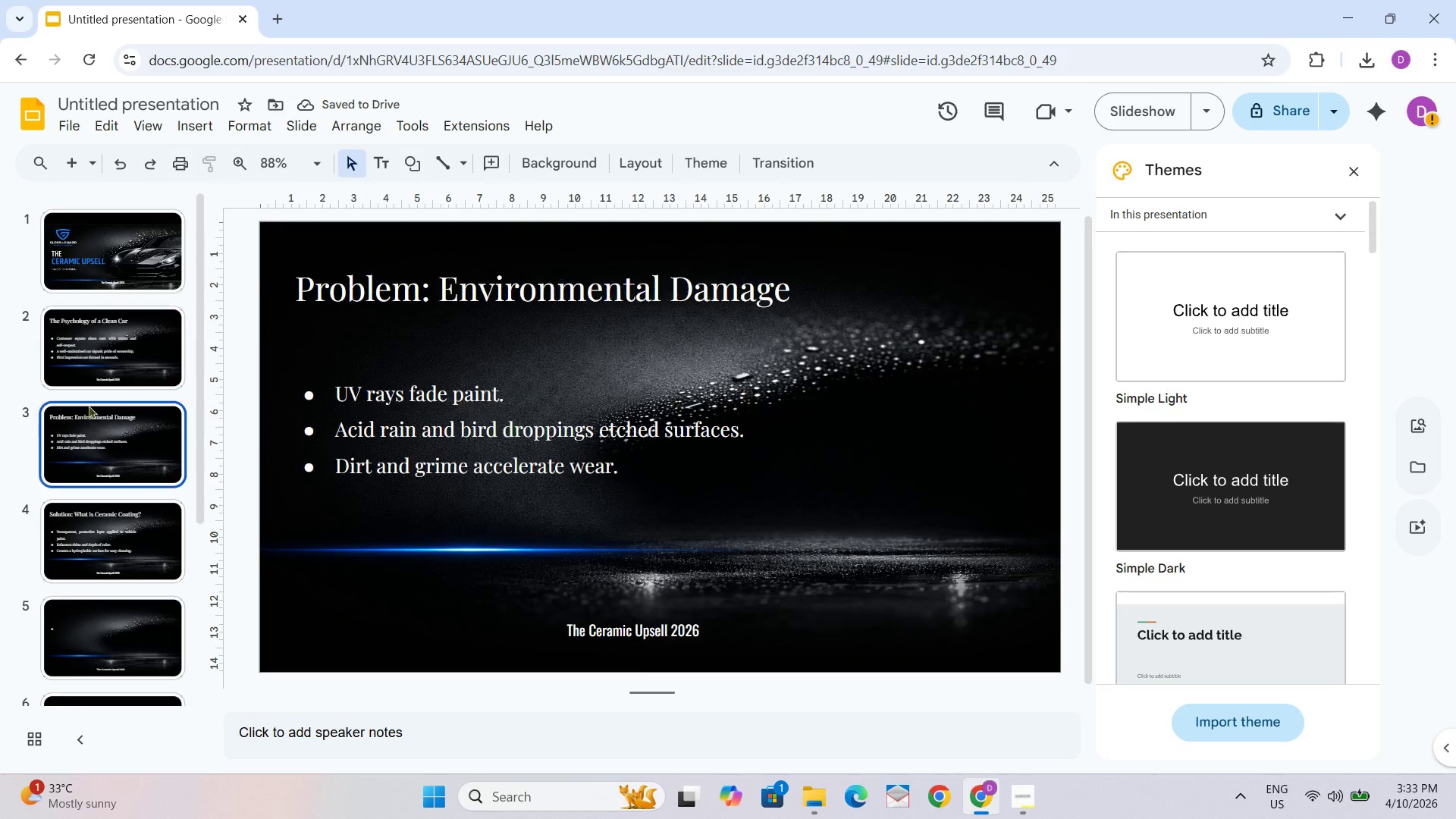 
triple_click([83, 368])
 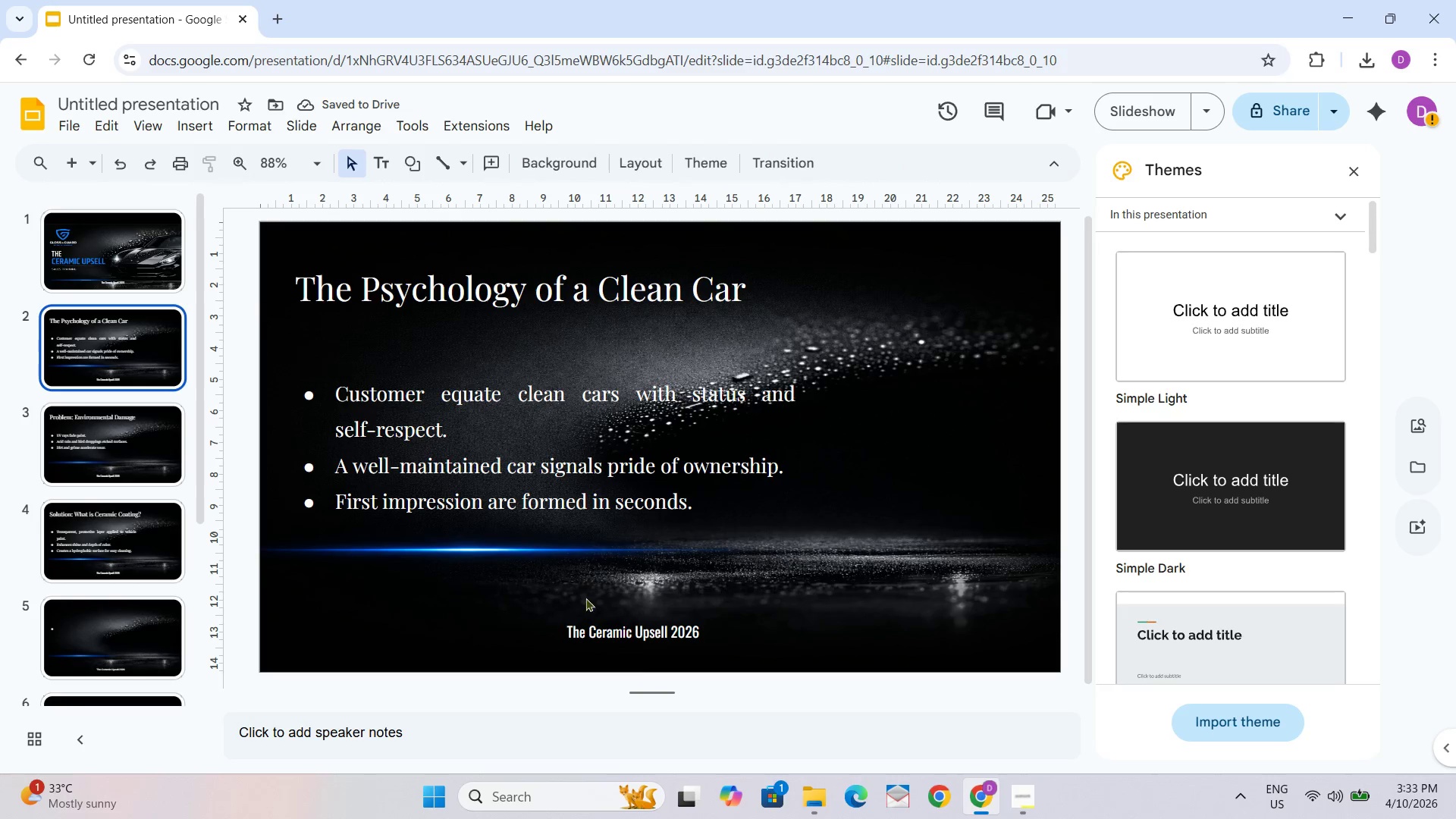 
left_click([628, 637])
 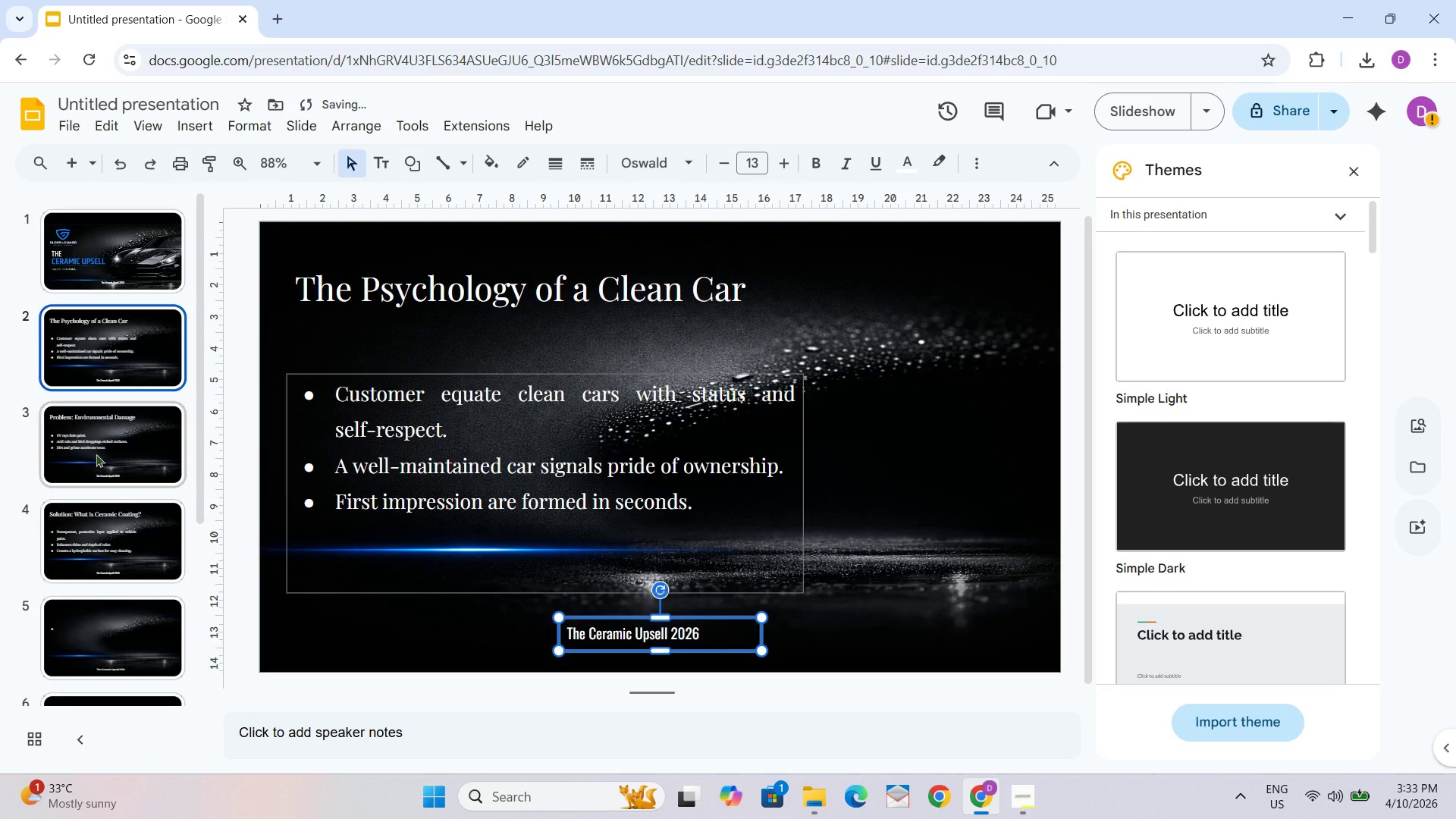 
double_click([89, 376])
 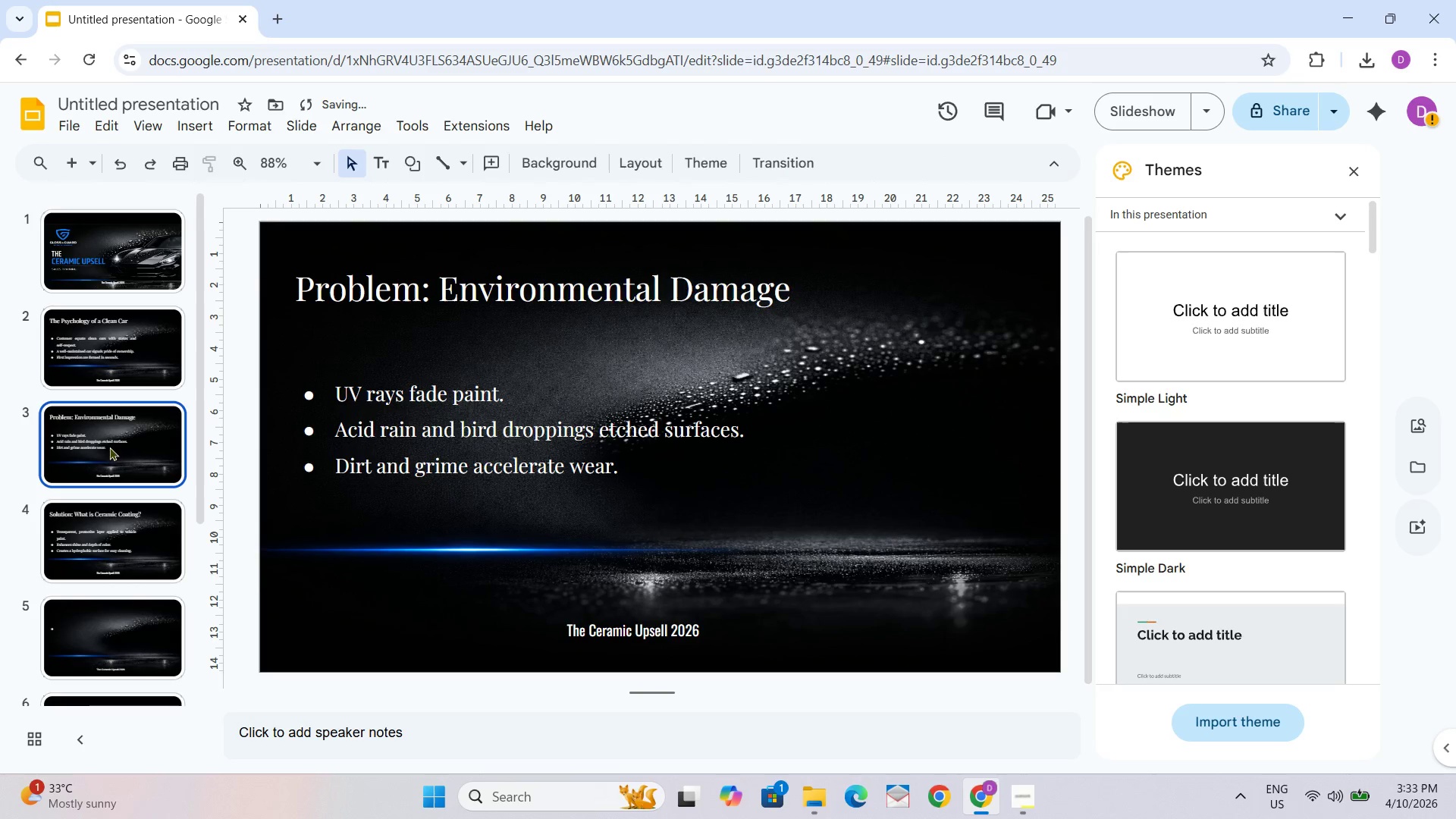 
left_click([109, 393])
 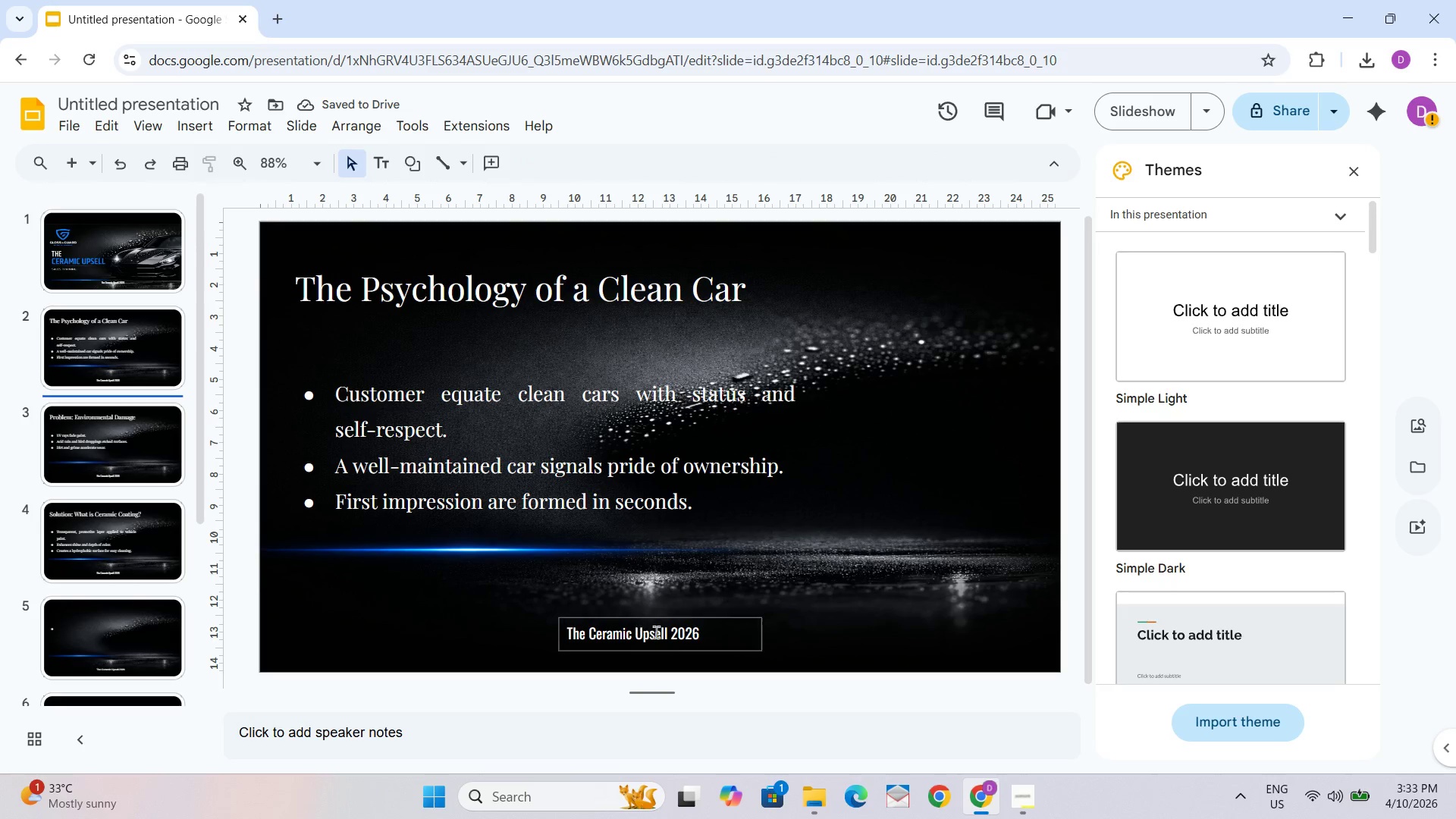 
left_click([669, 645])
 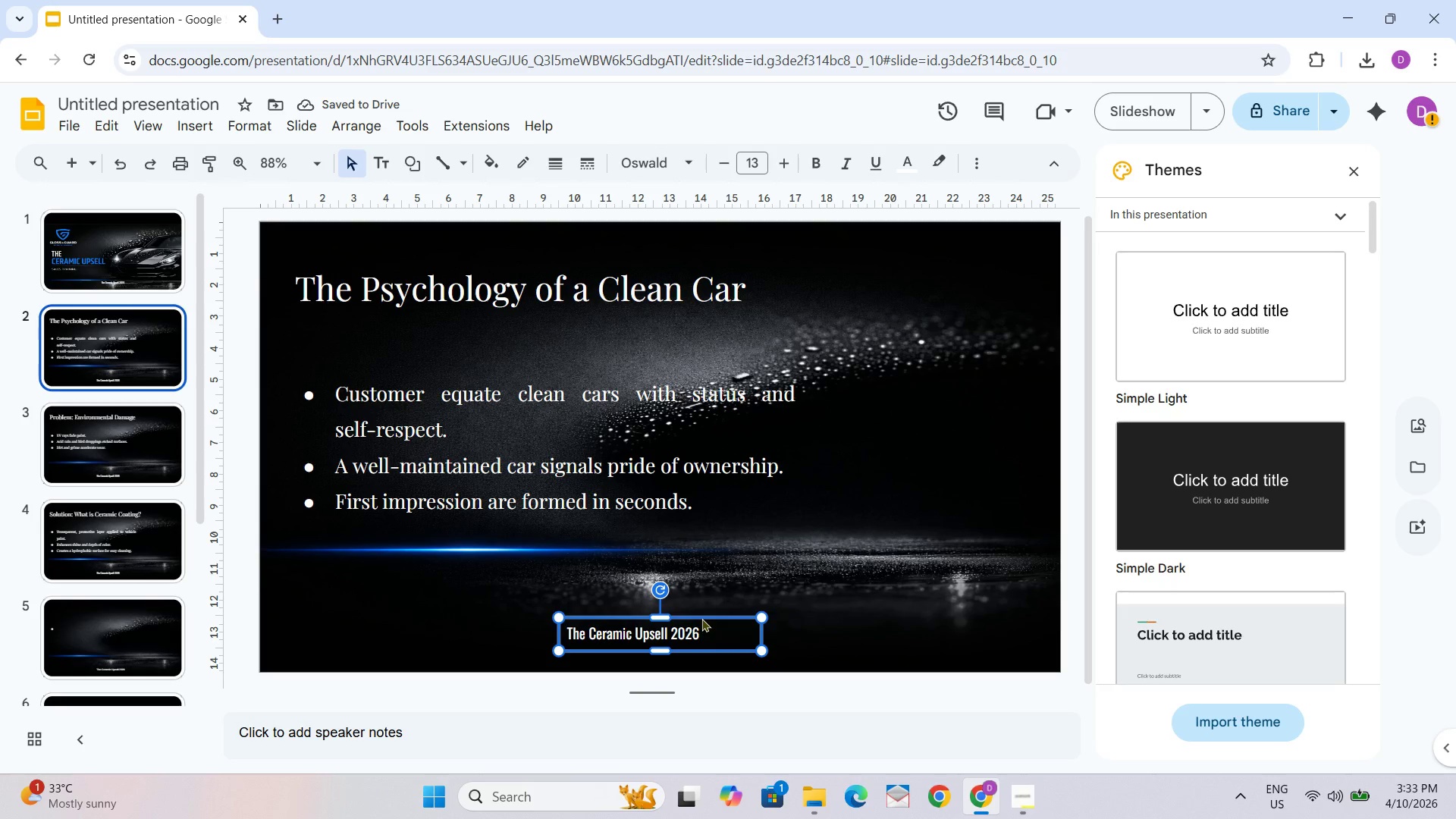 
left_click([716, 618])
 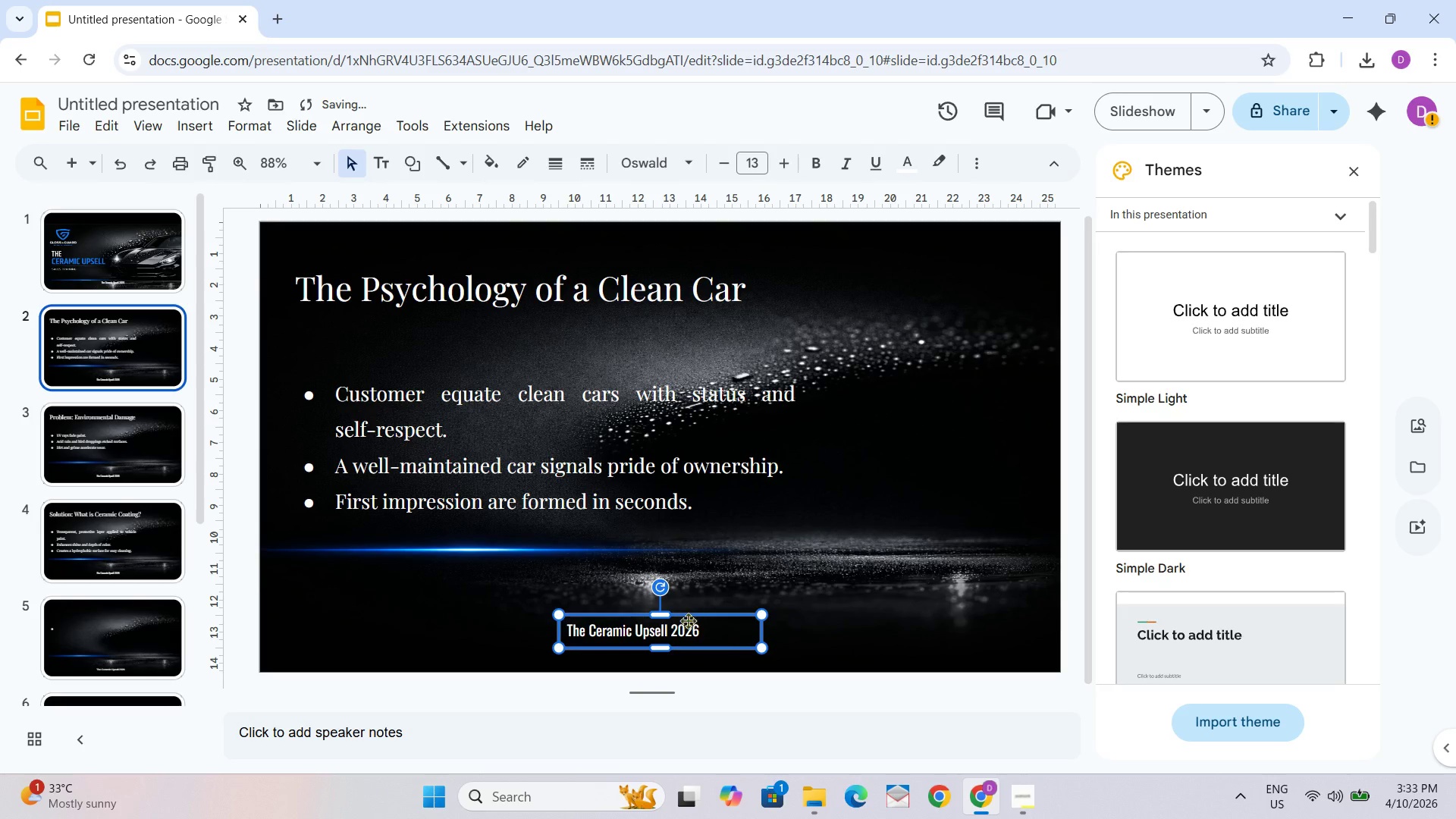 
wait(5.3)
 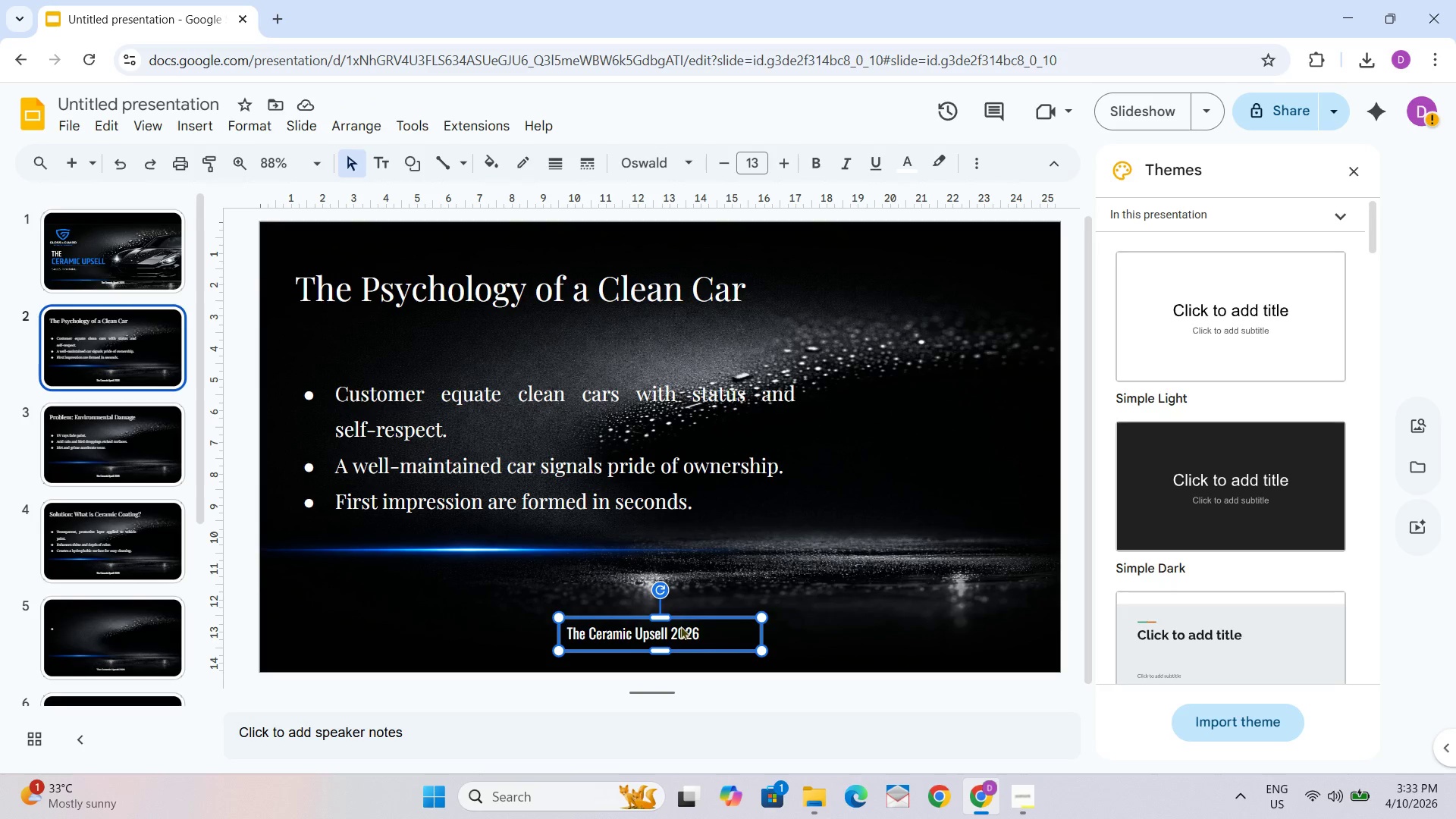 
double_click([108, 363])
 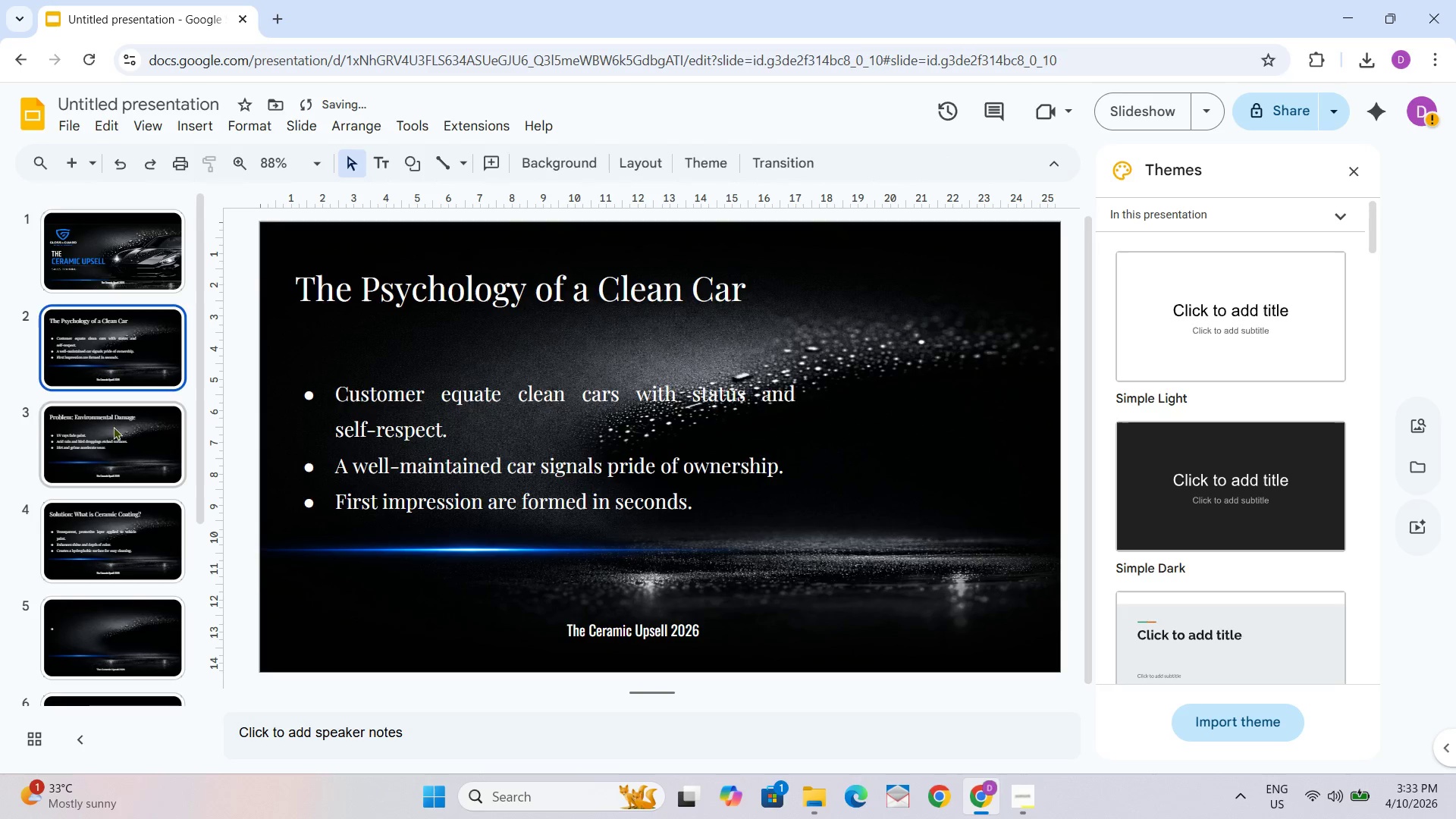 
triple_click([113, 434])
 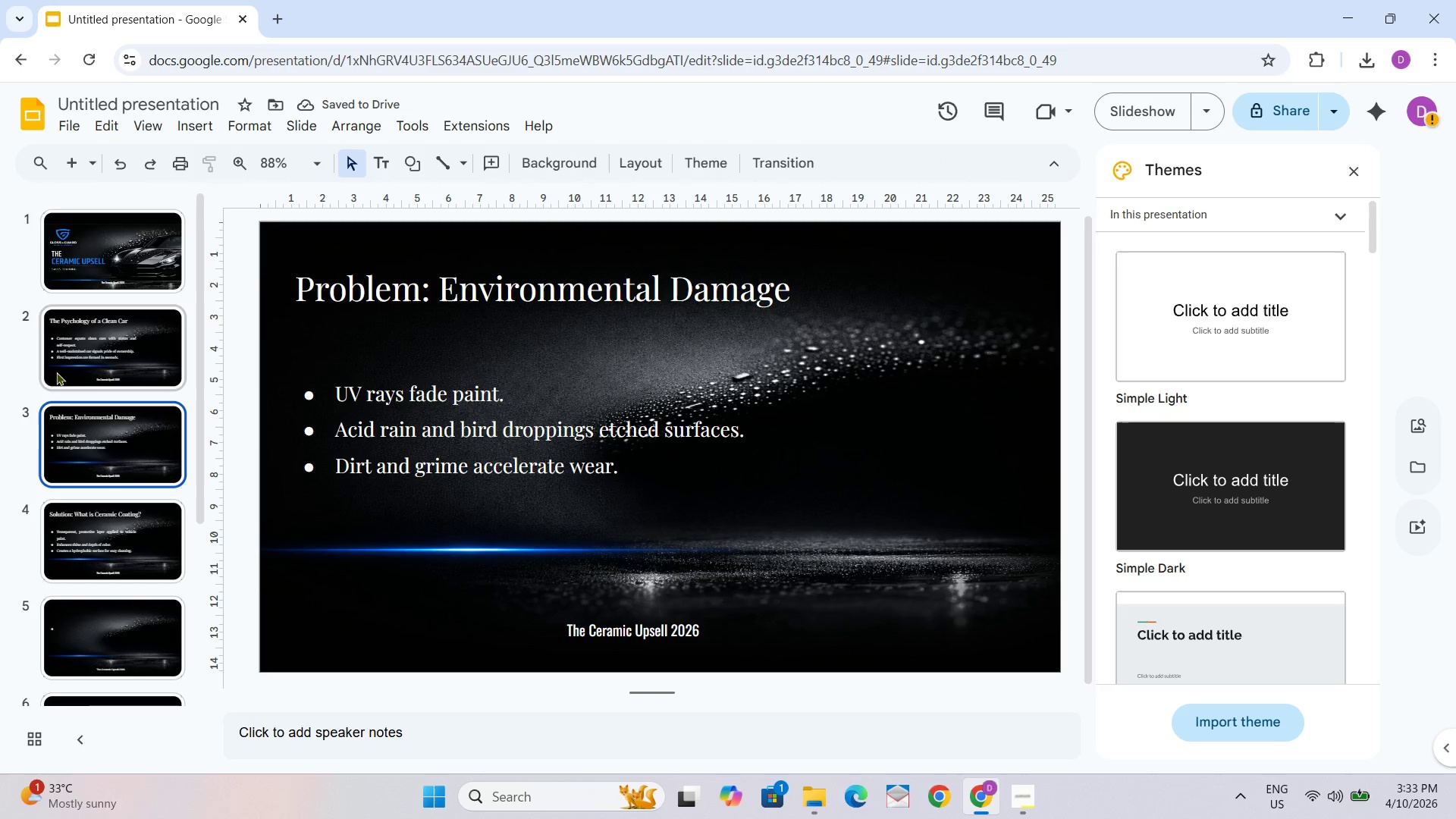 
double_click([123, 544])